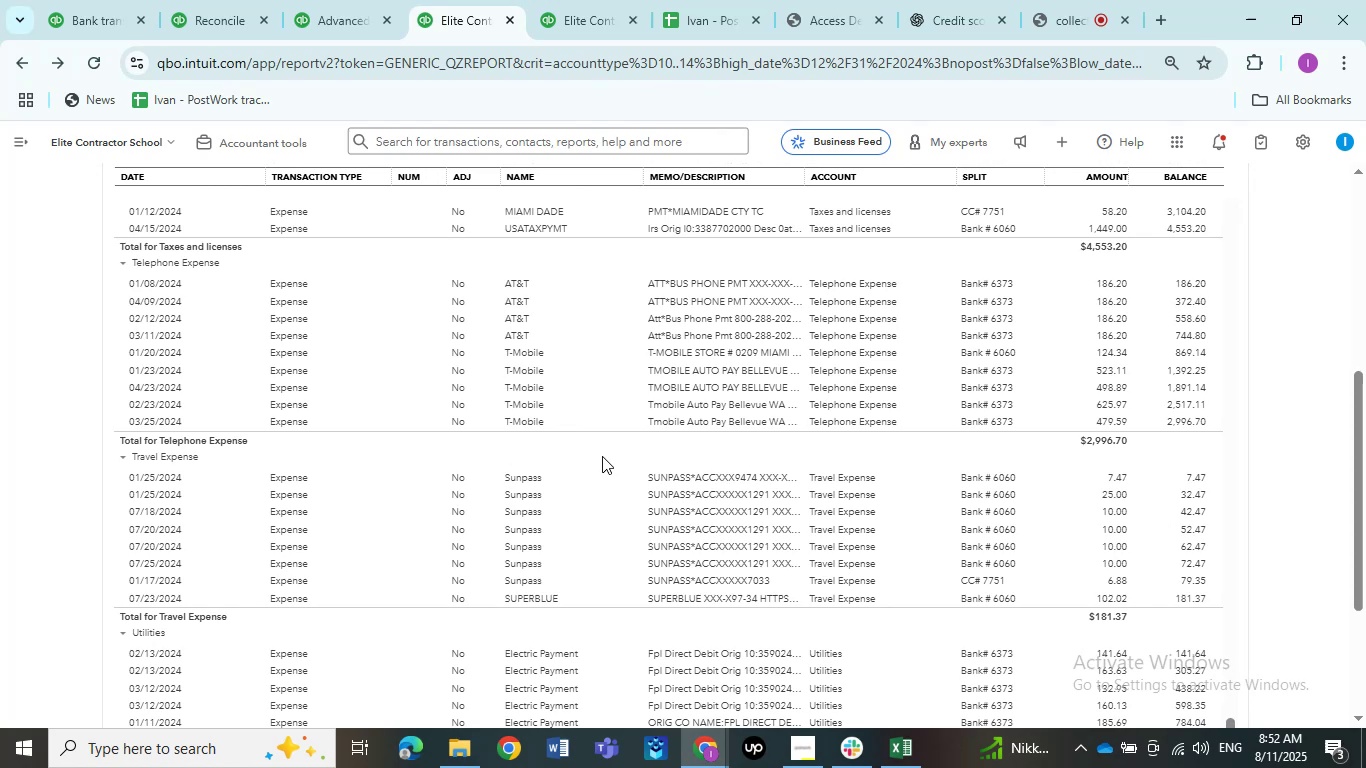 
scroll: coordinate [602, 456], scroll_direction: down, amount: 5.0
 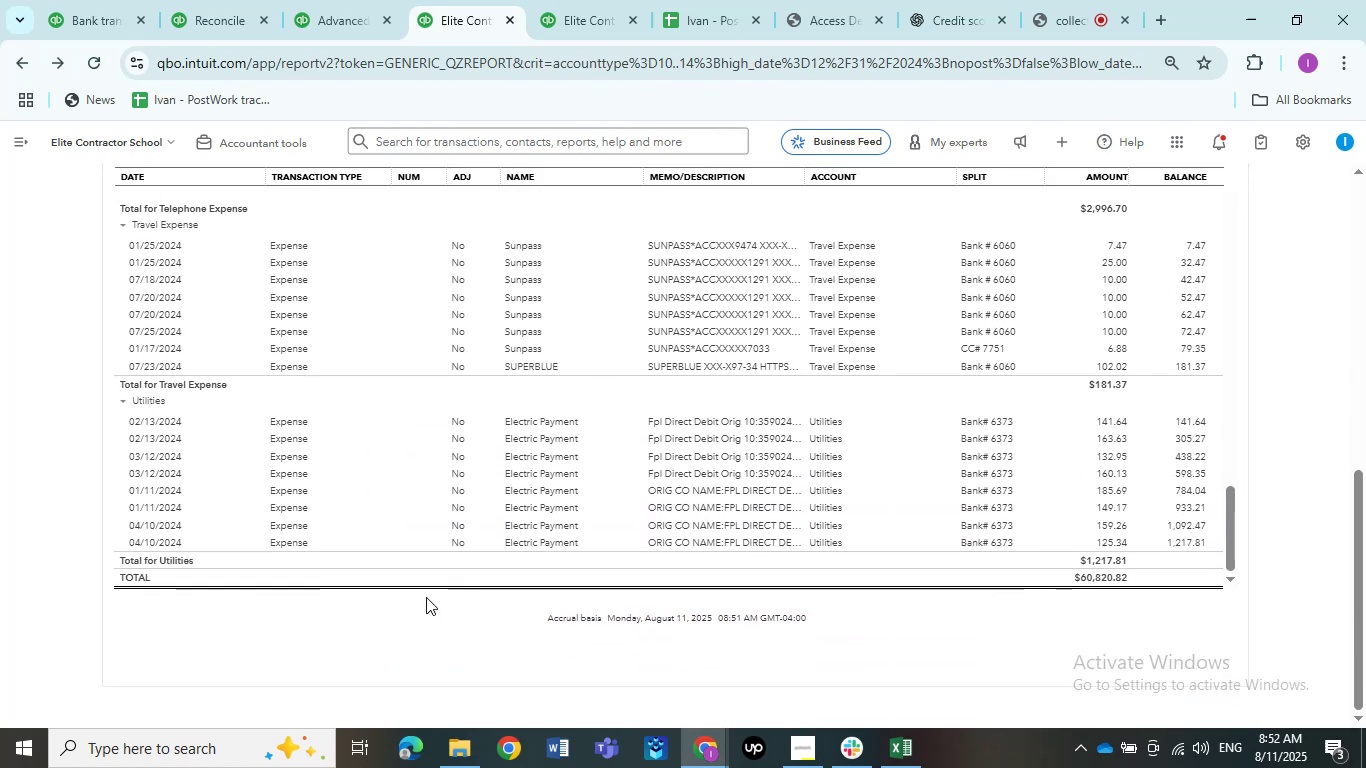 
wait(6.1)
 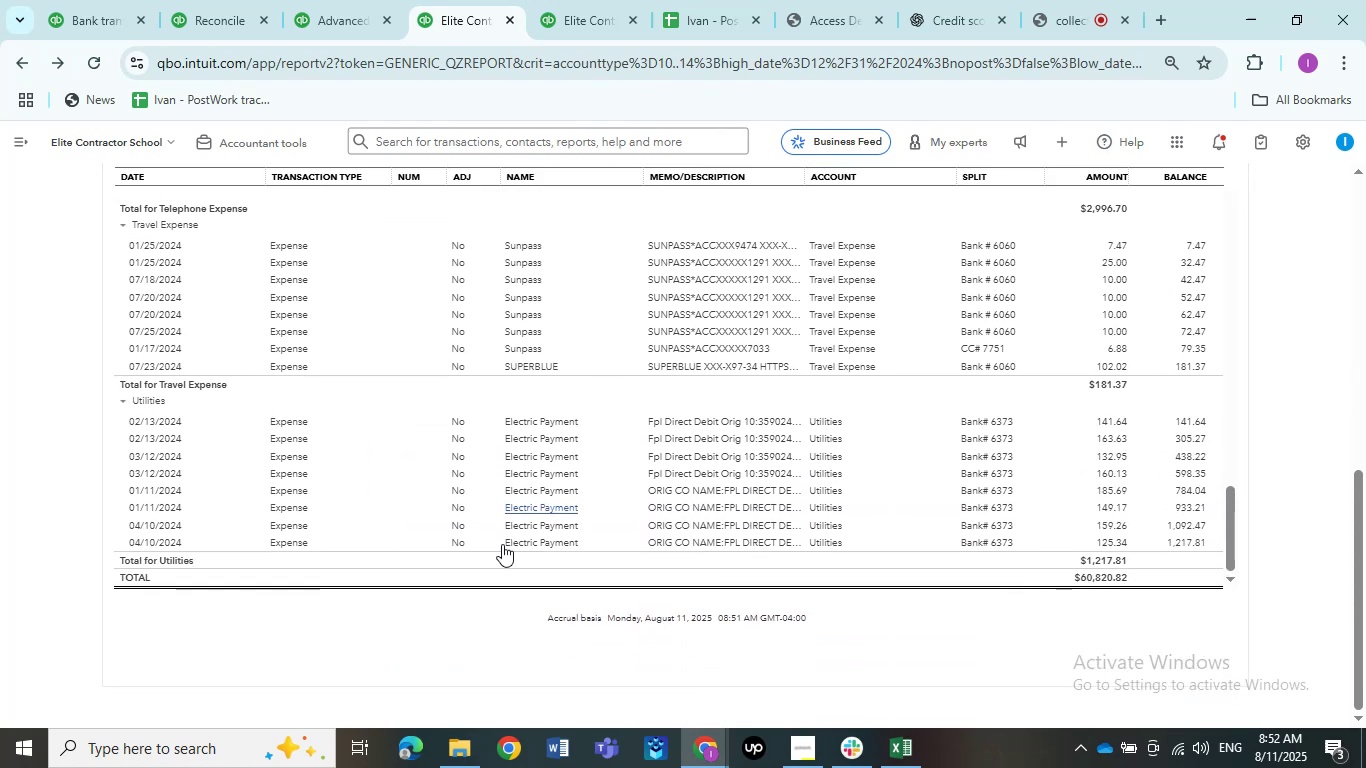 
scroll: coordinate [426, 604], scroll_direction: up, amount: 14.0
 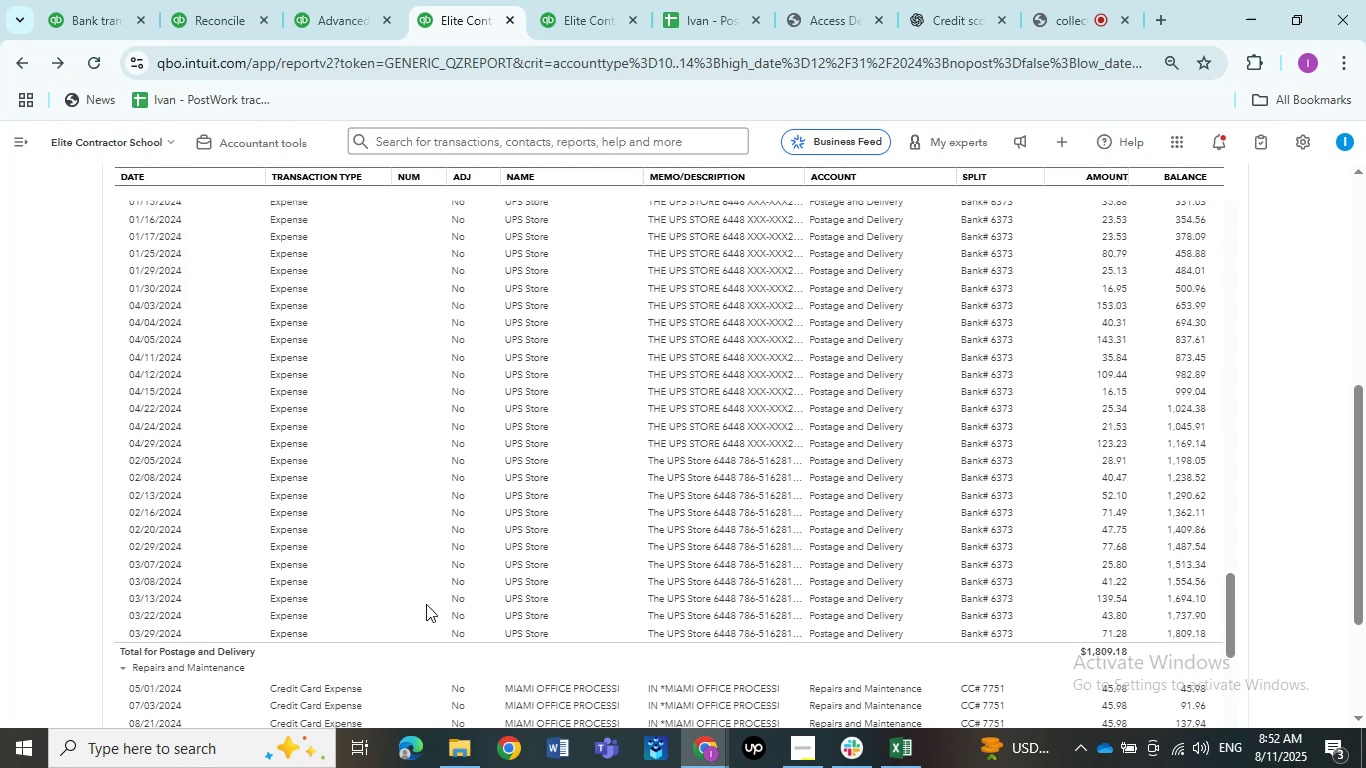 
wait(5.62)
 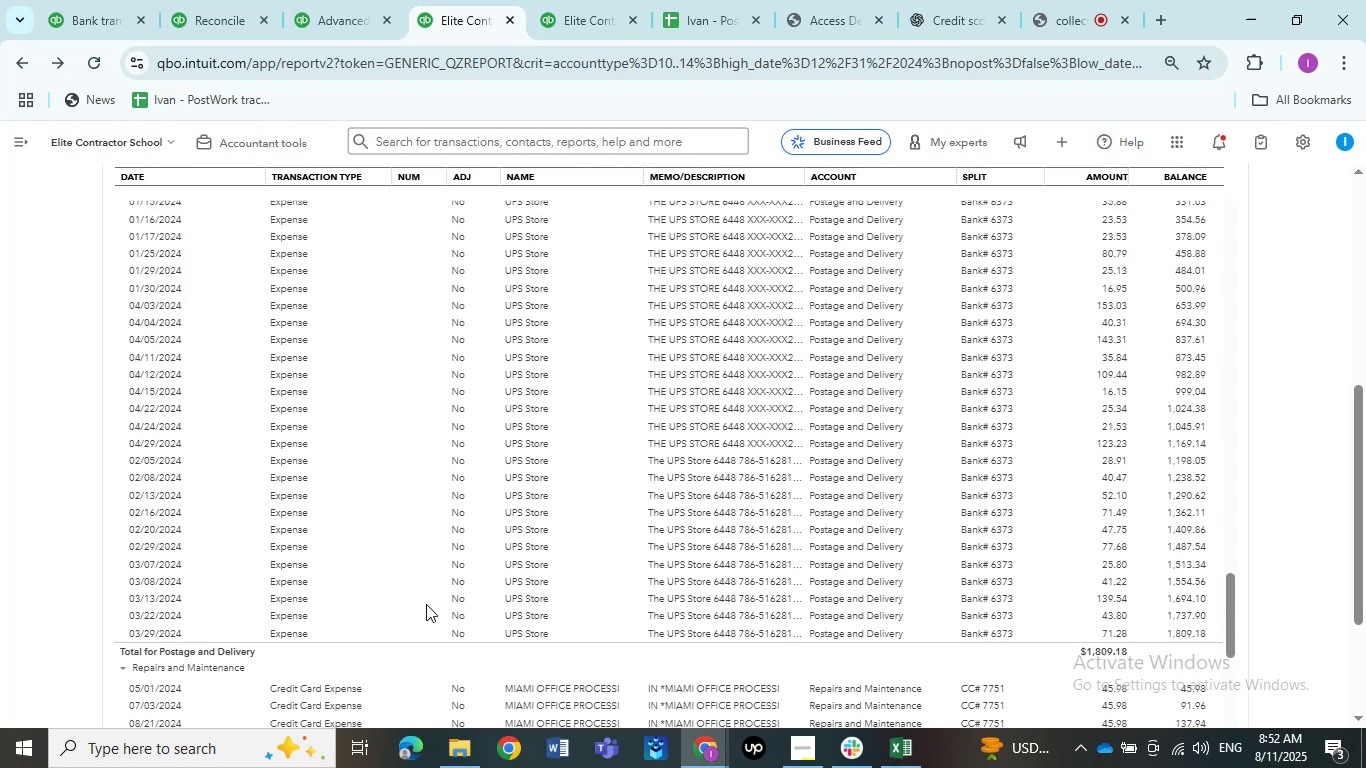 
scroll: coordinate [415, 623], scroll_direction: up, amount: 29.0
 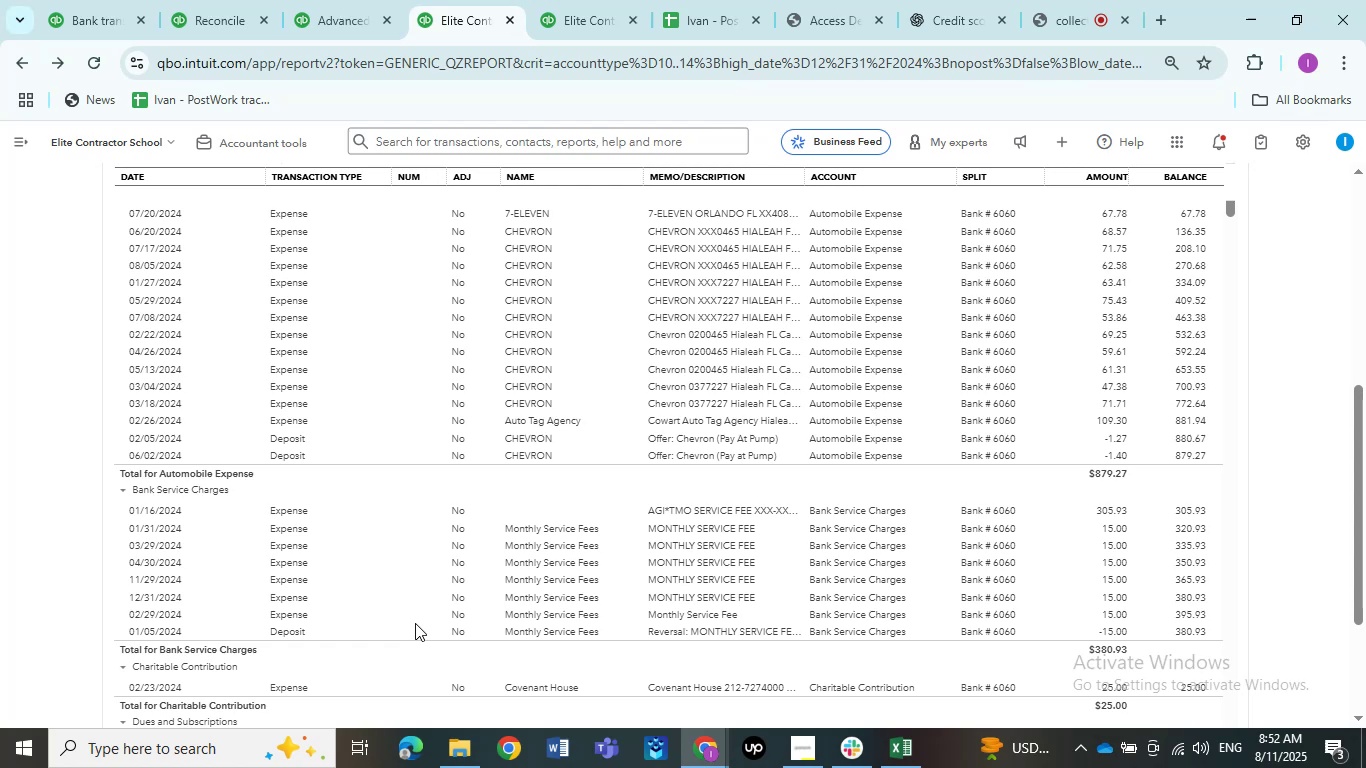 
scroll: coordinate [400, 634], scroll_direction: up, amount: 19.0
 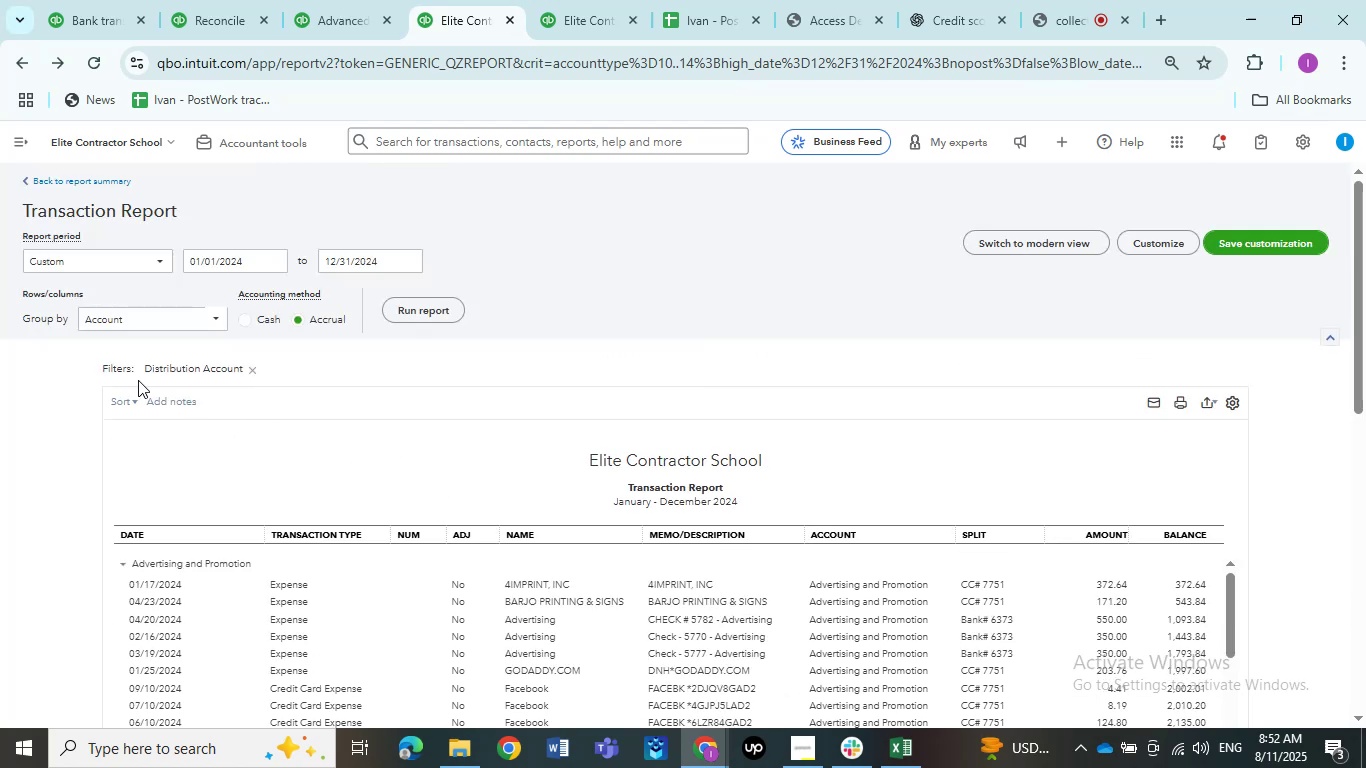 
left_click([126, 404])
 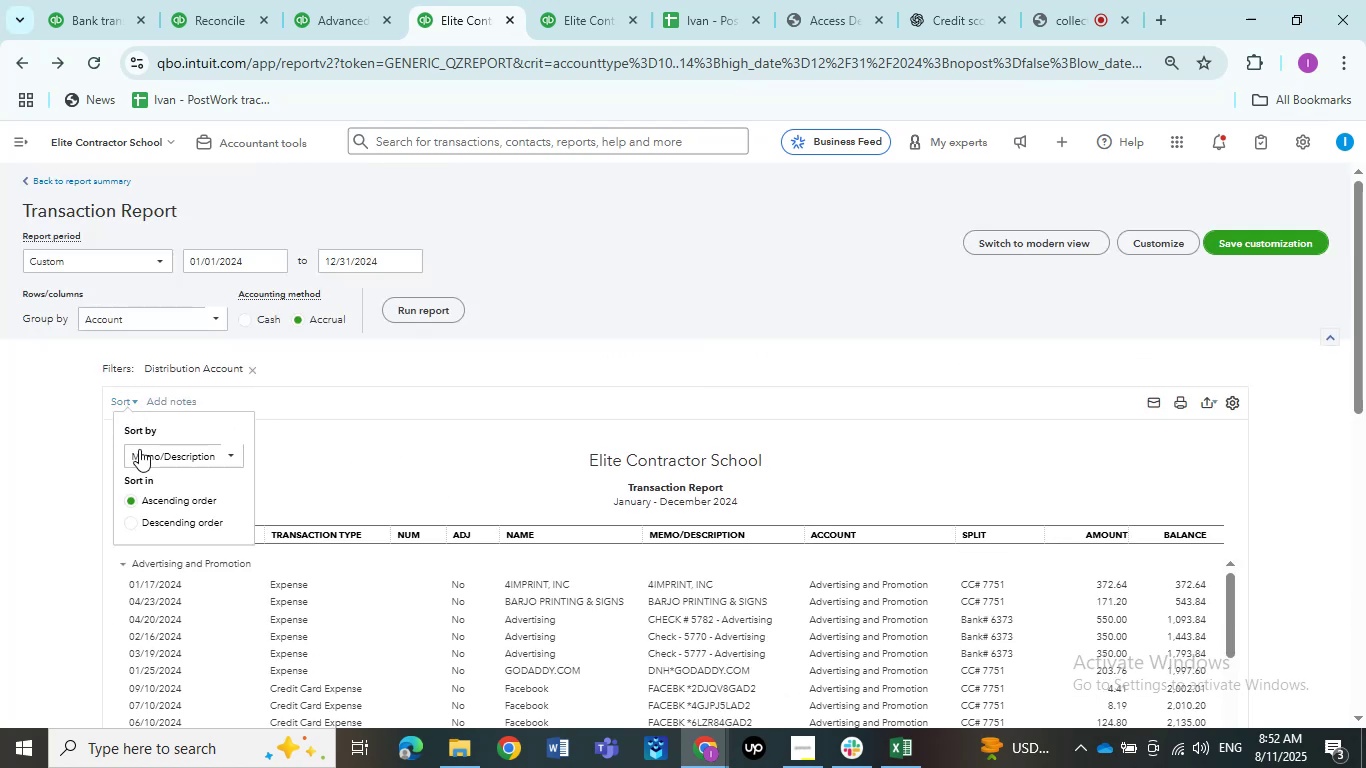 
left_click([313, 377])
 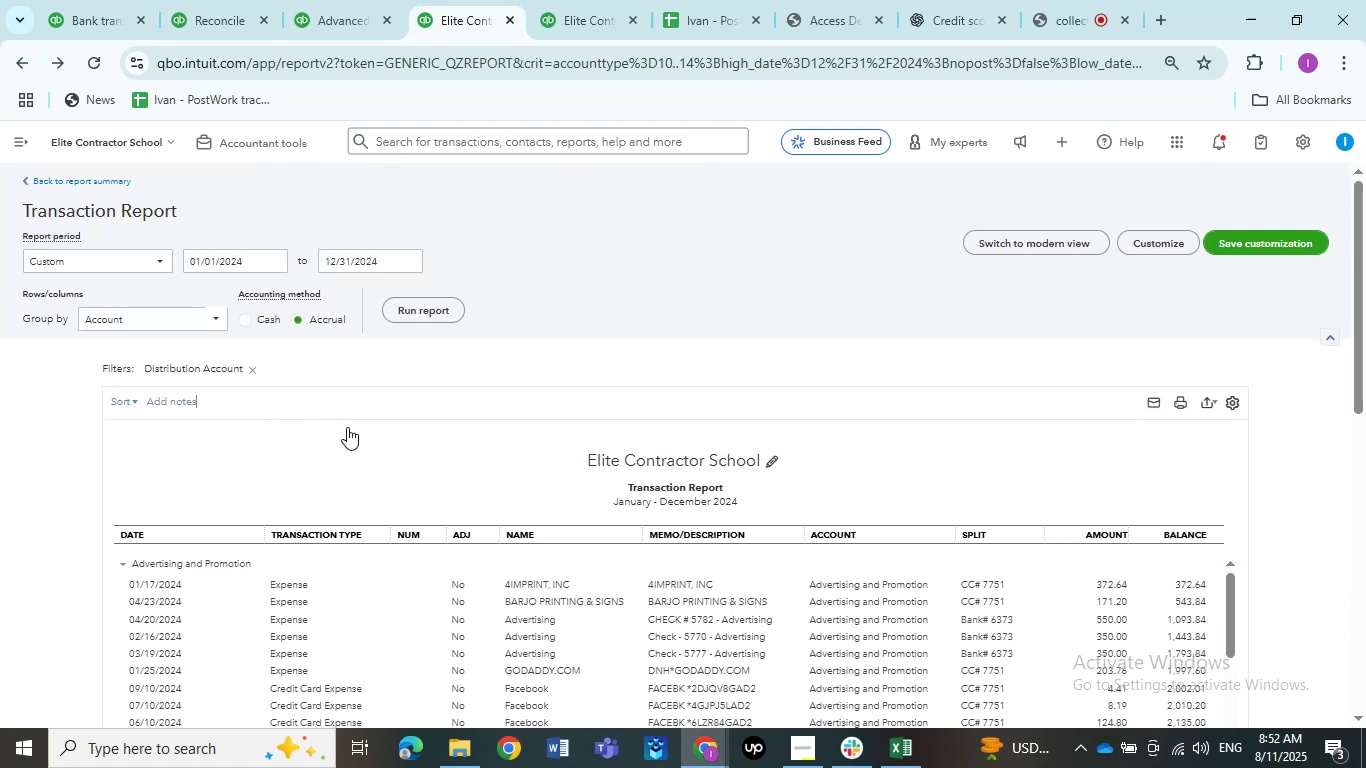 
scroll: coordinate [476, 408], scroll_direction: down, amount: 10.0
 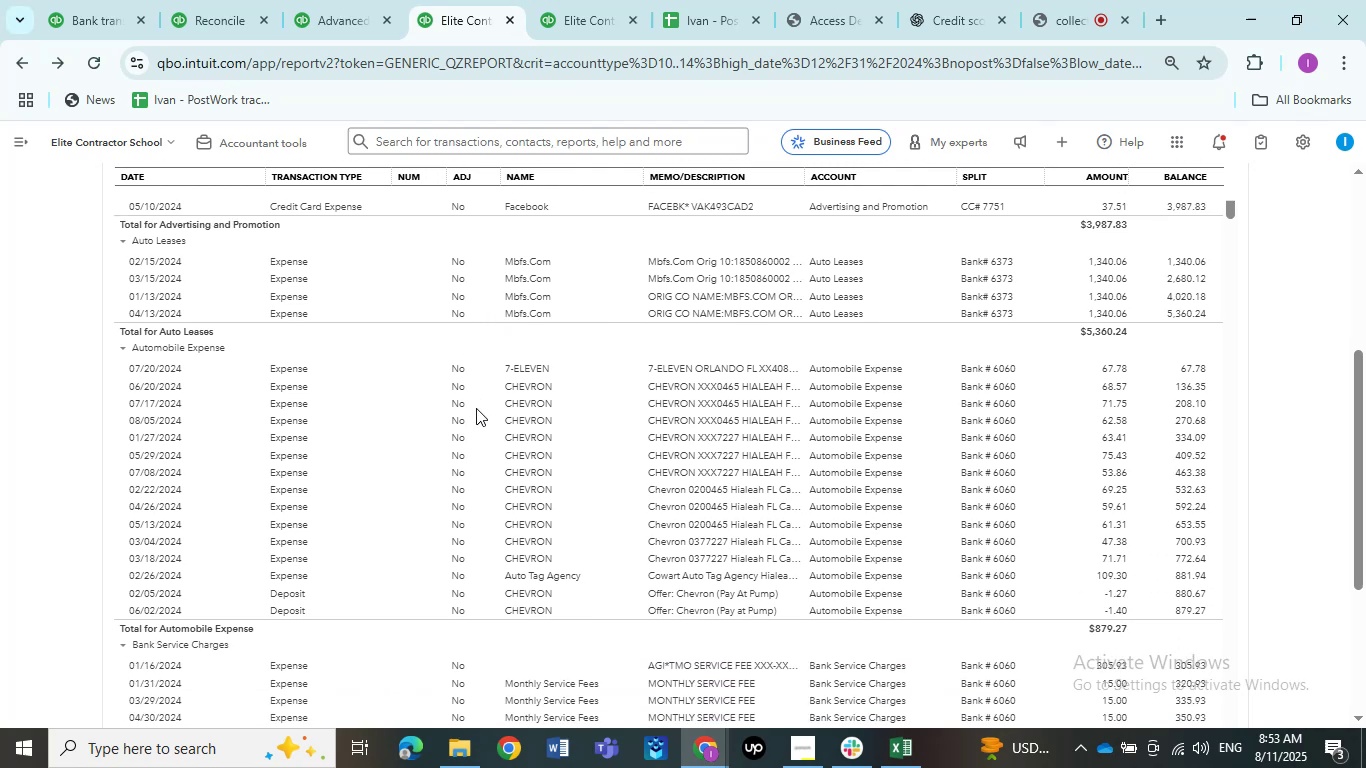 
scroll: coordinate [385, 408], scroll_direction: down, amount: 1.0
 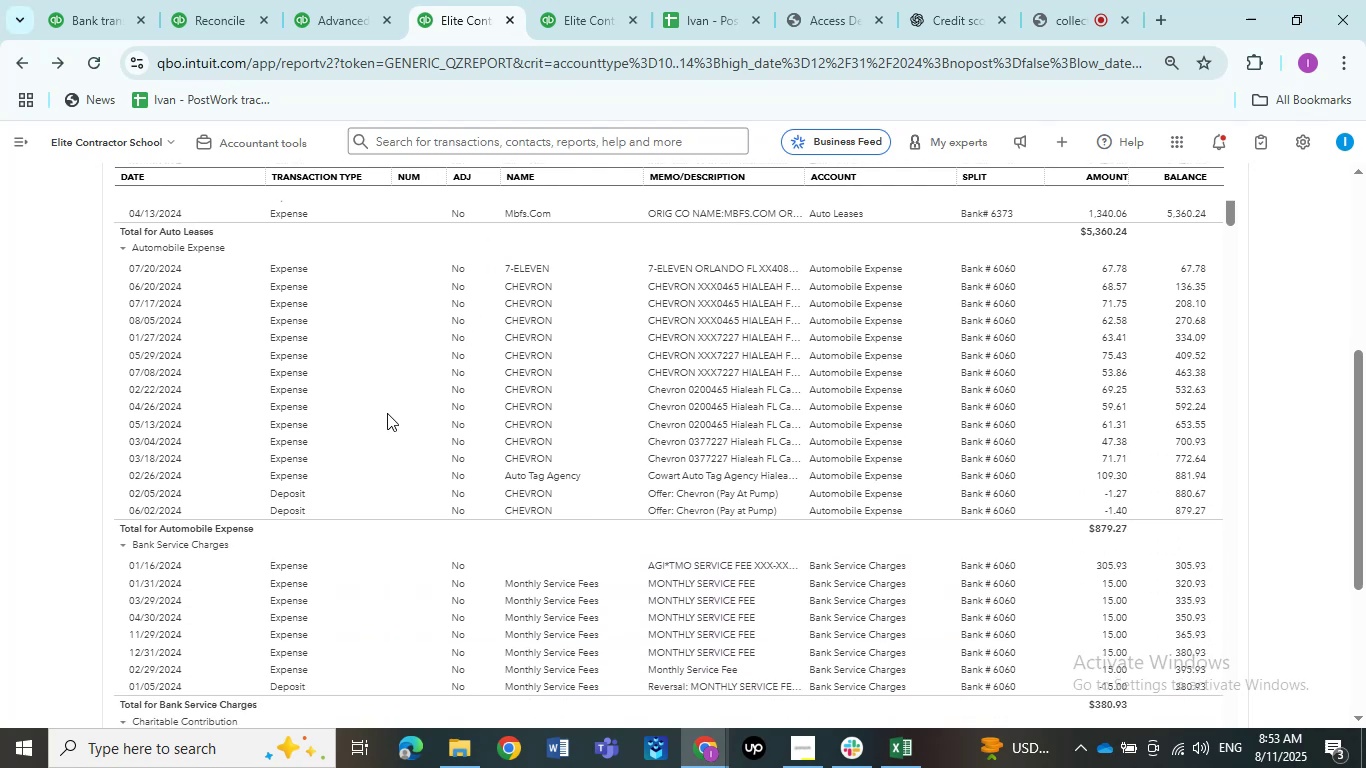 
wait(10.32)
 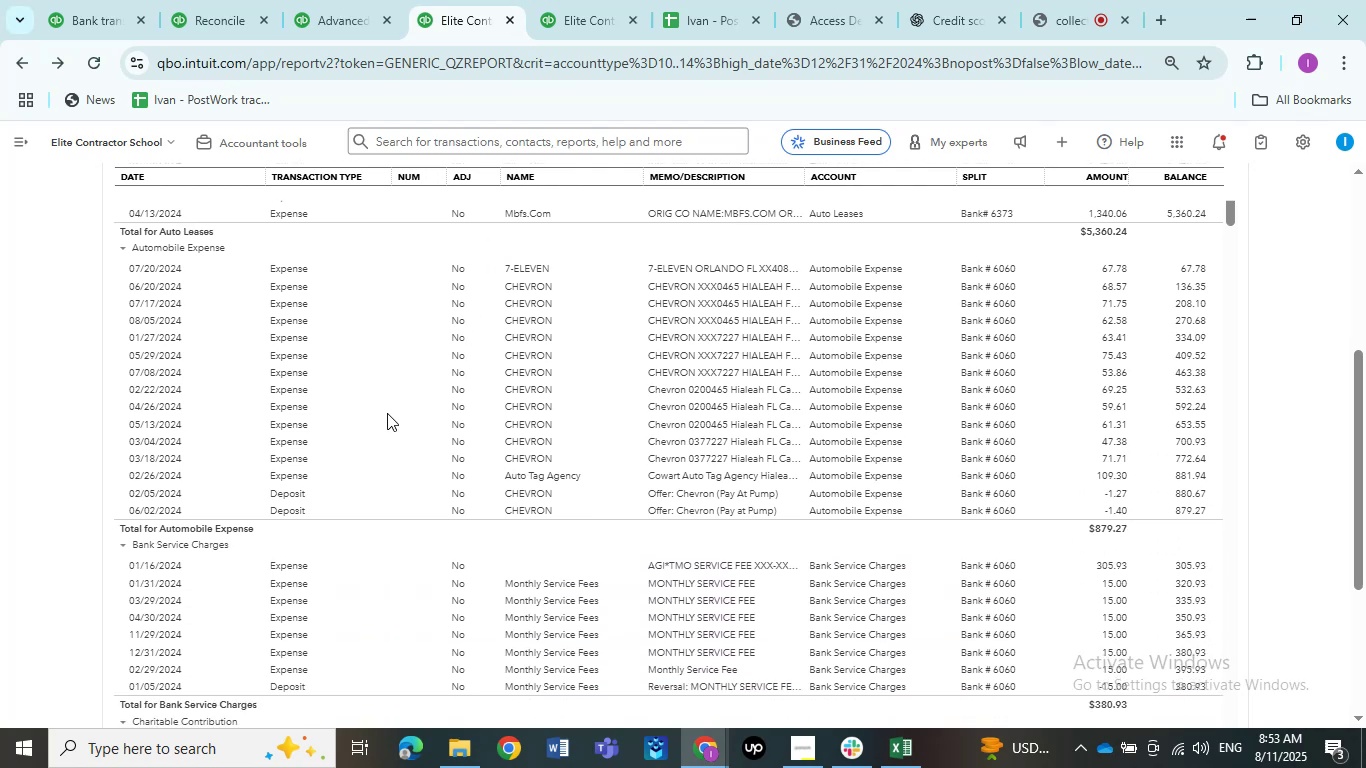 
scroll: coordinate [387, 407], scroll_direction: down, amount: 4.0
 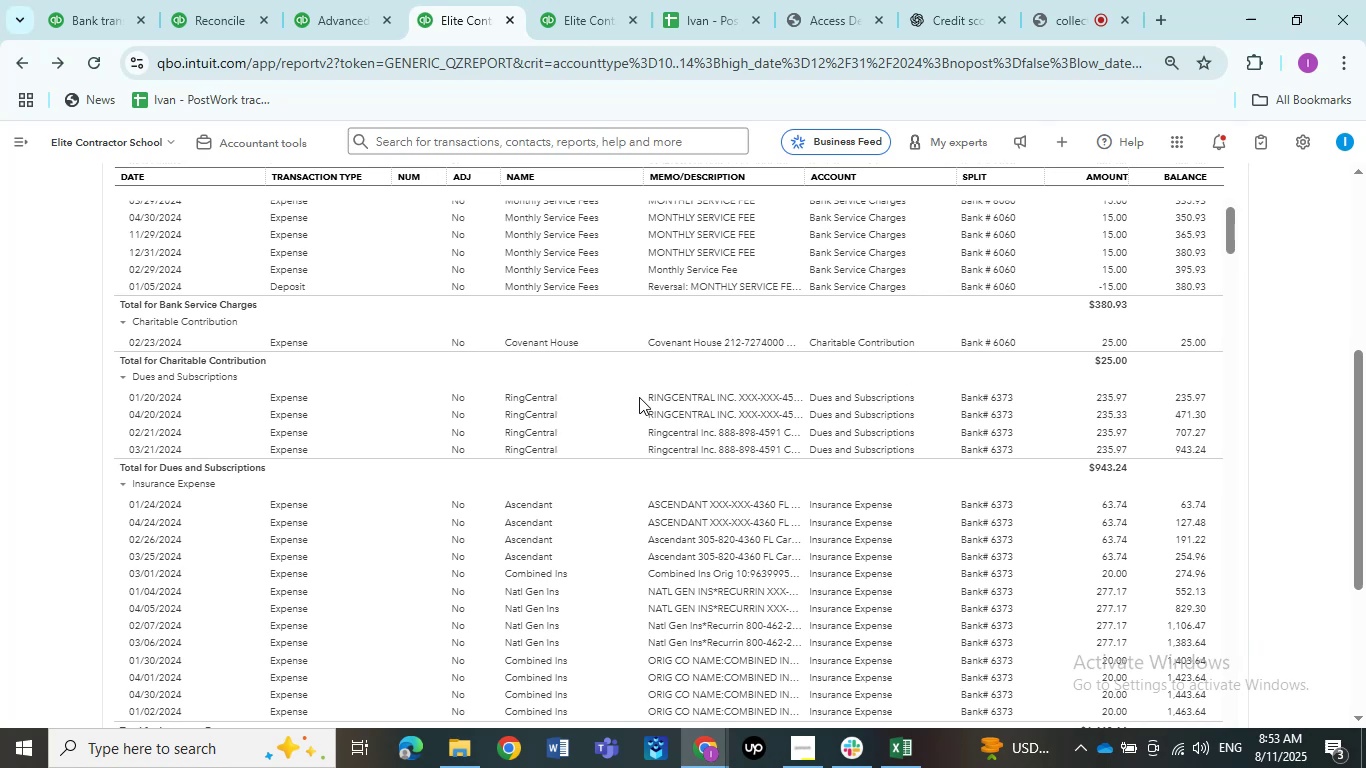 
left_click_drag(start_coordinate=[646, 397], to_coordinate=[592, 397])
 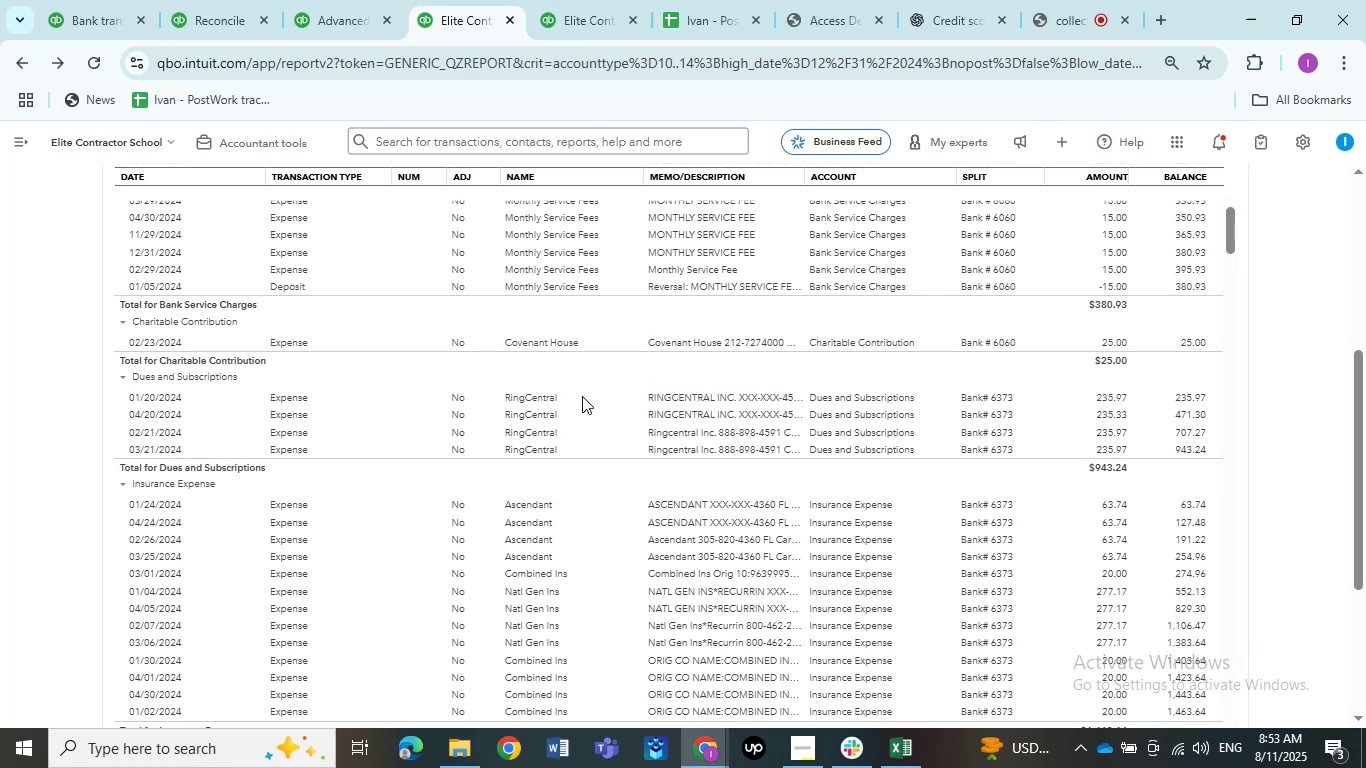 
key(Control+C)
 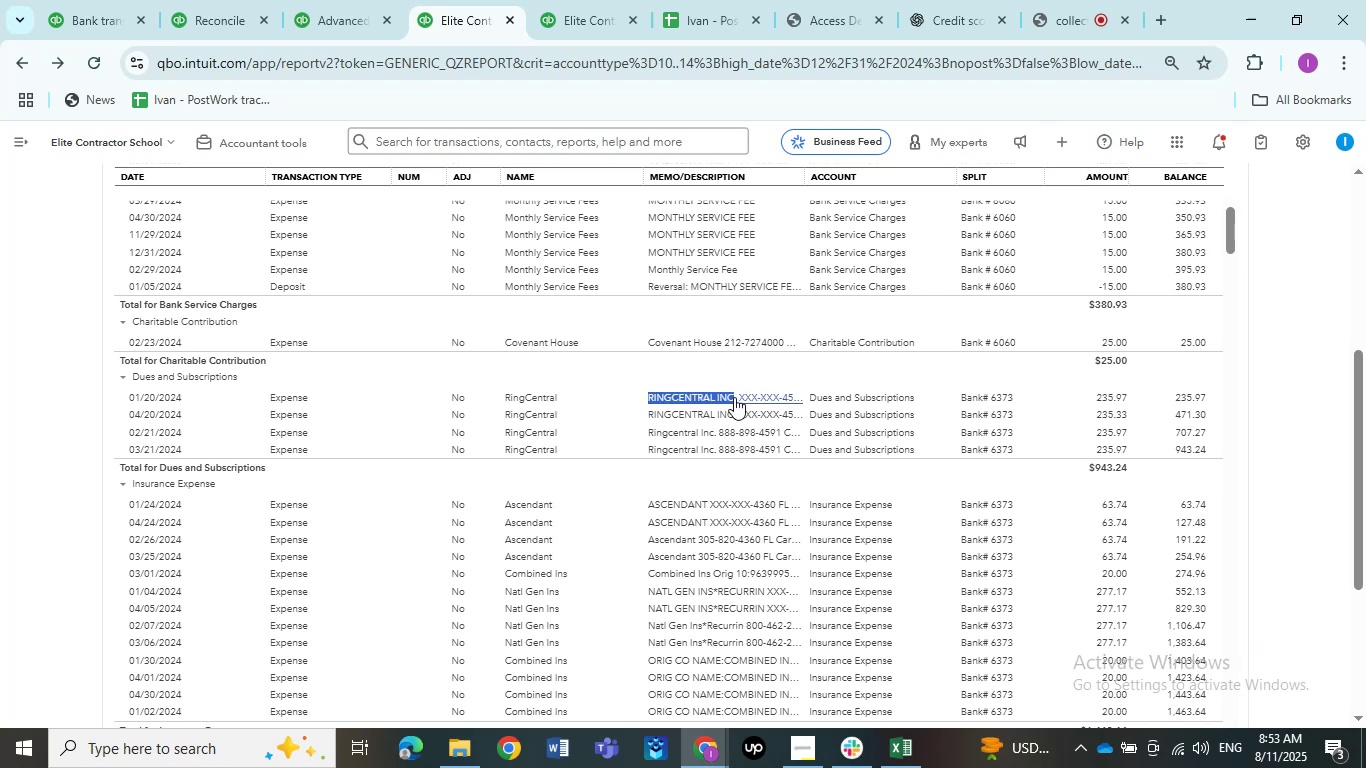 
key(Control+C)
 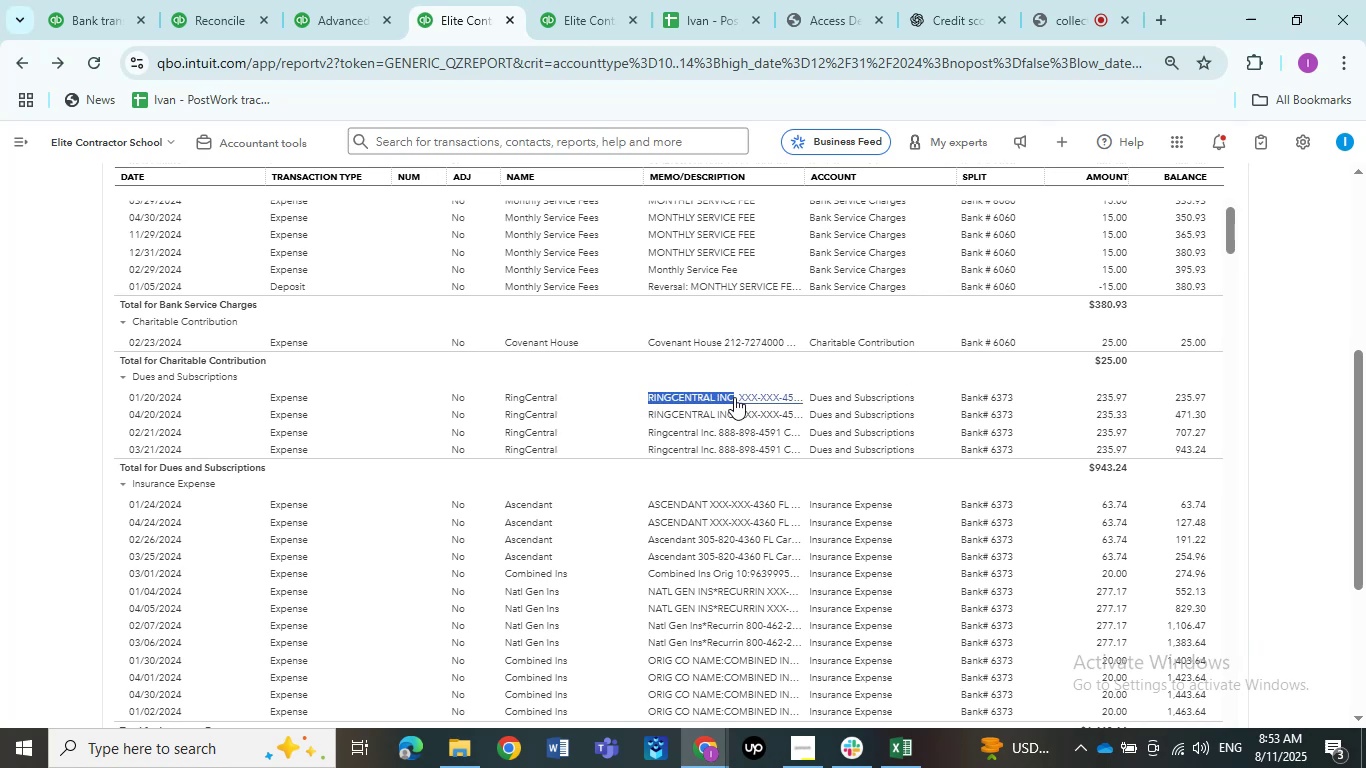 
key(Control+C)
 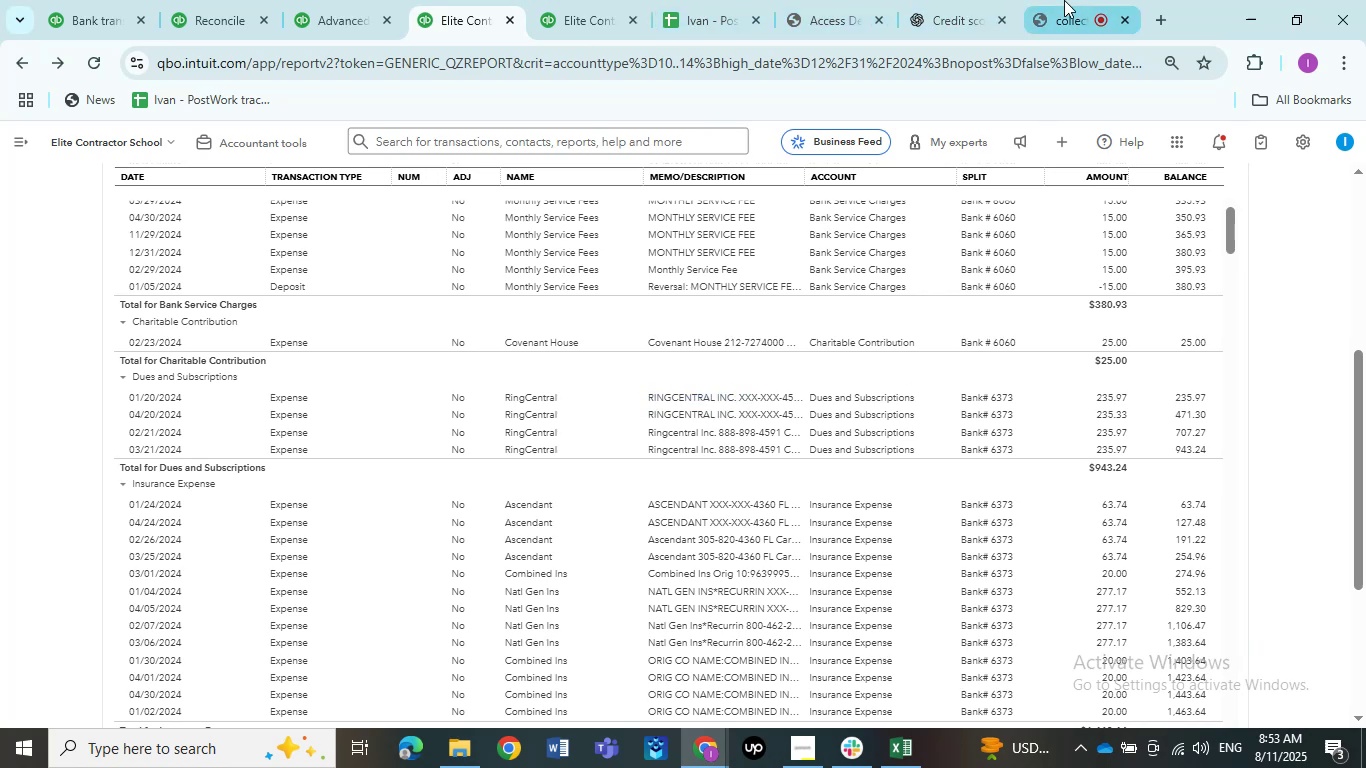 
left_click([806, 8])
 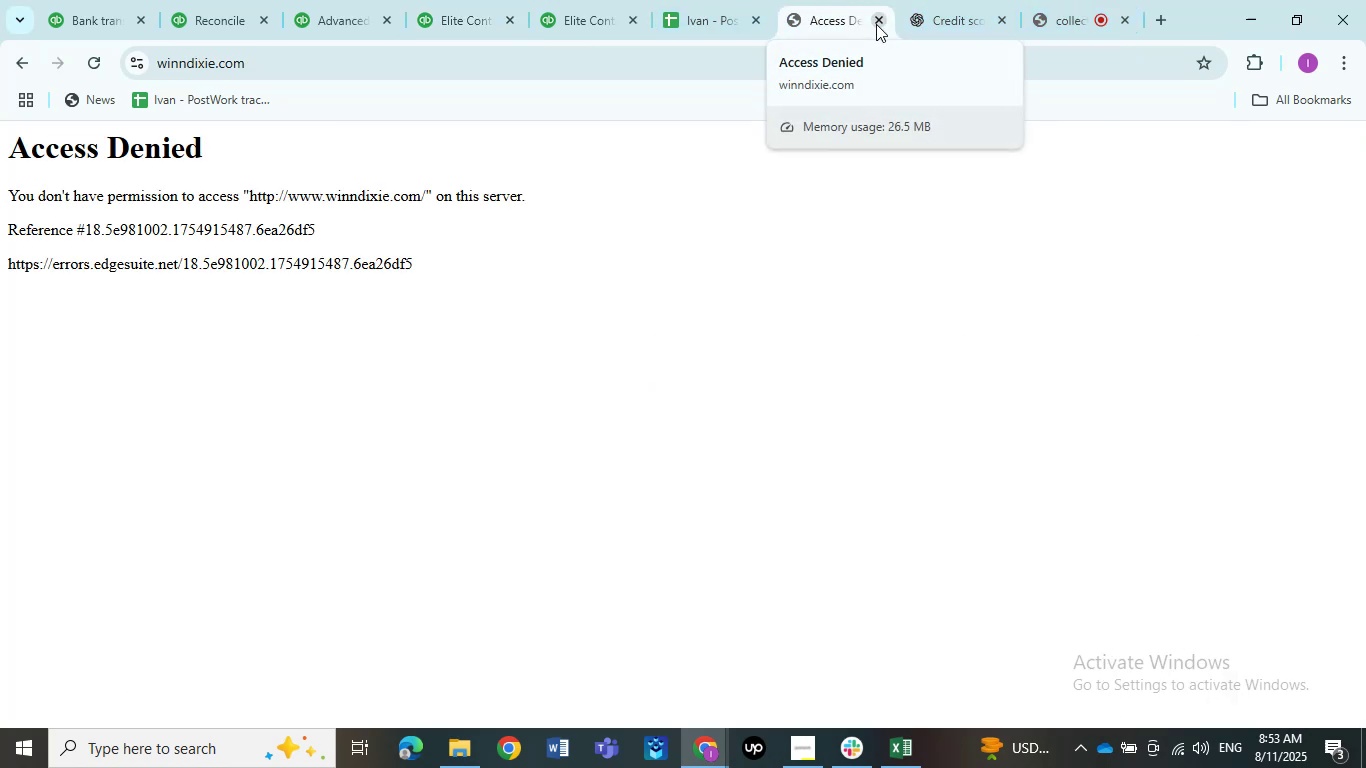 
wait(5.31)
 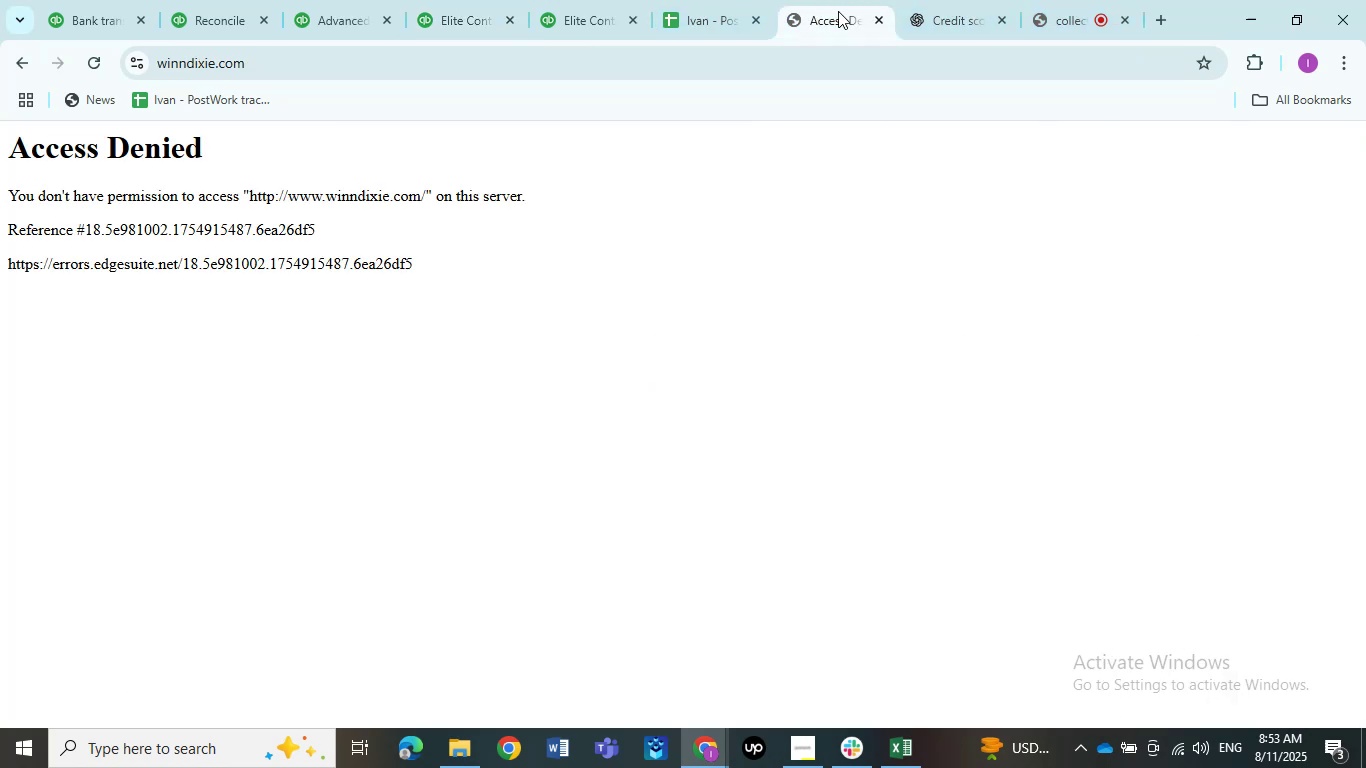 
left_click([876, 24])
 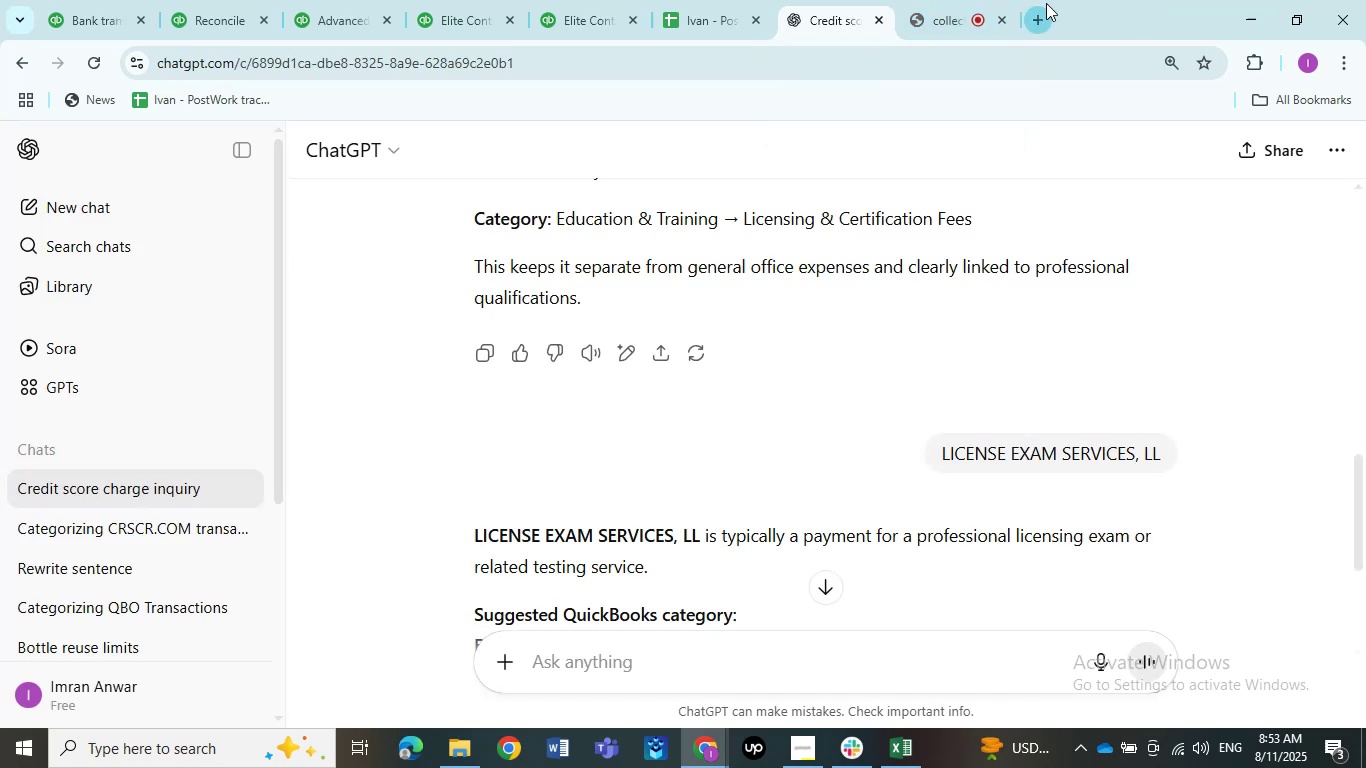 
left_click([1045, 11])
 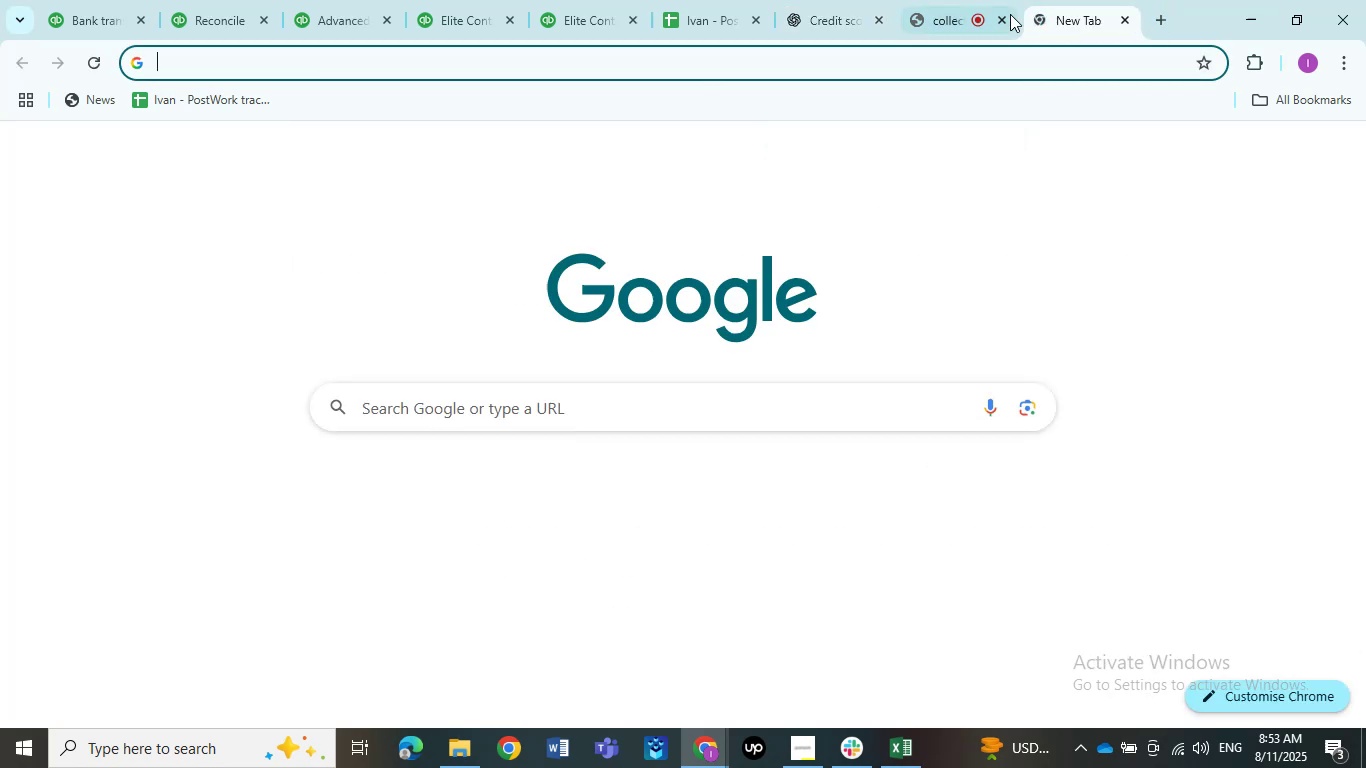 
left_click_drag(start_coordinate=[1074, 13], to_coordinate=[821, 28])
 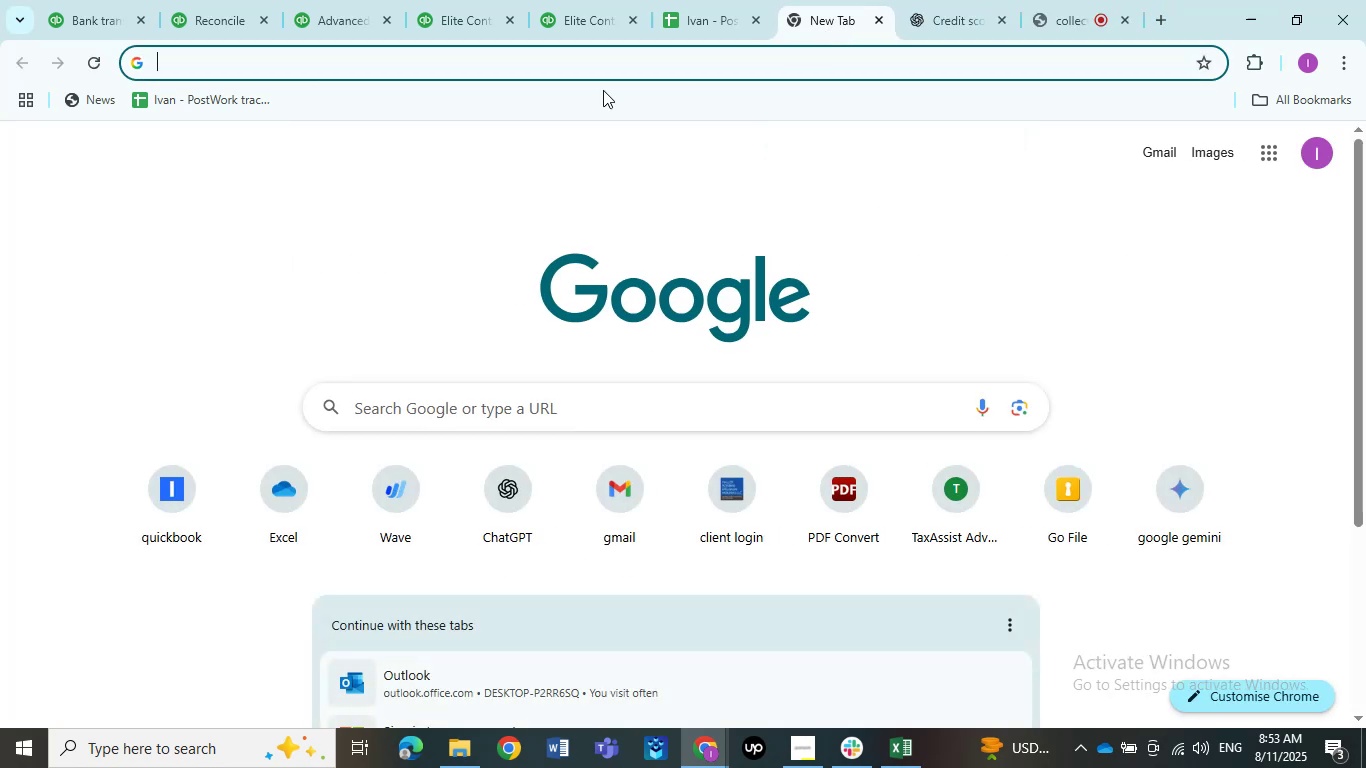 
key(Control+ControlLeft)
 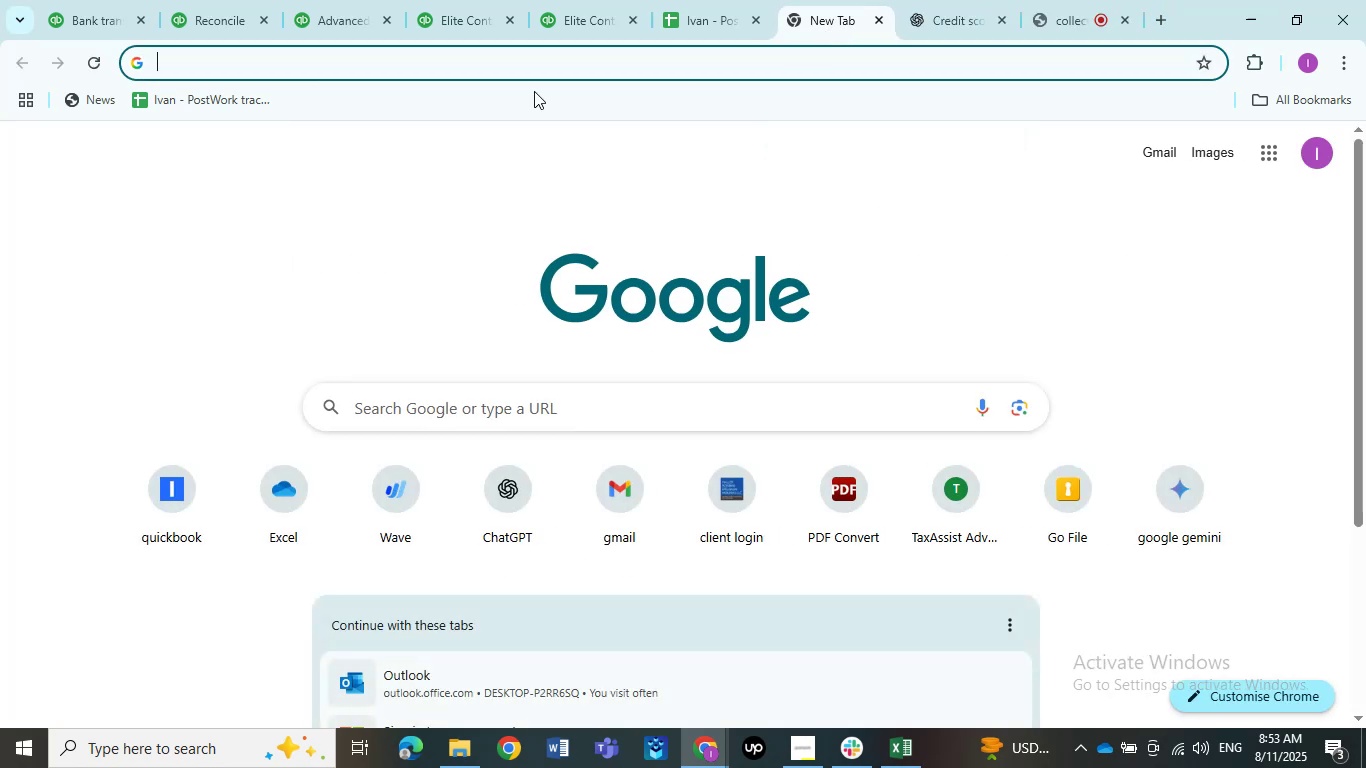 
key(Control+V)
 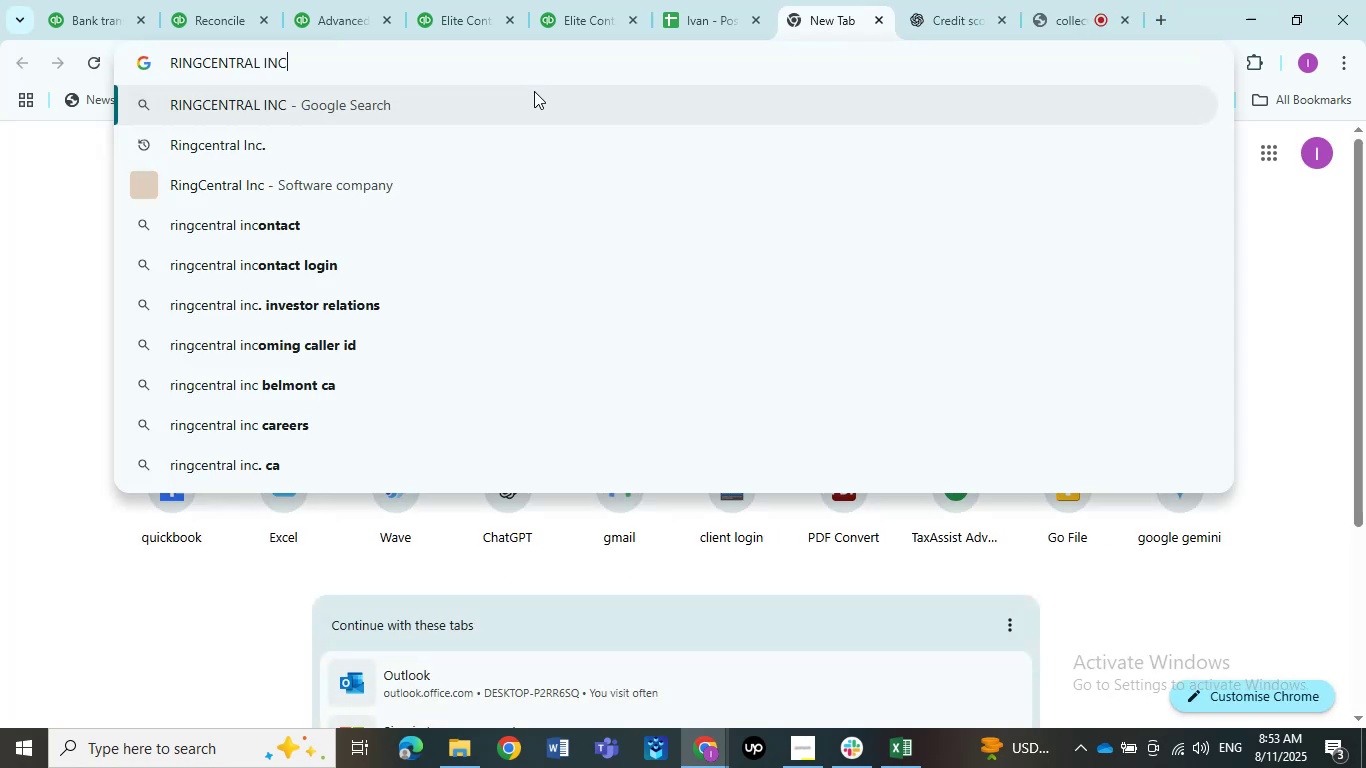 
key(NumpadEnter)
 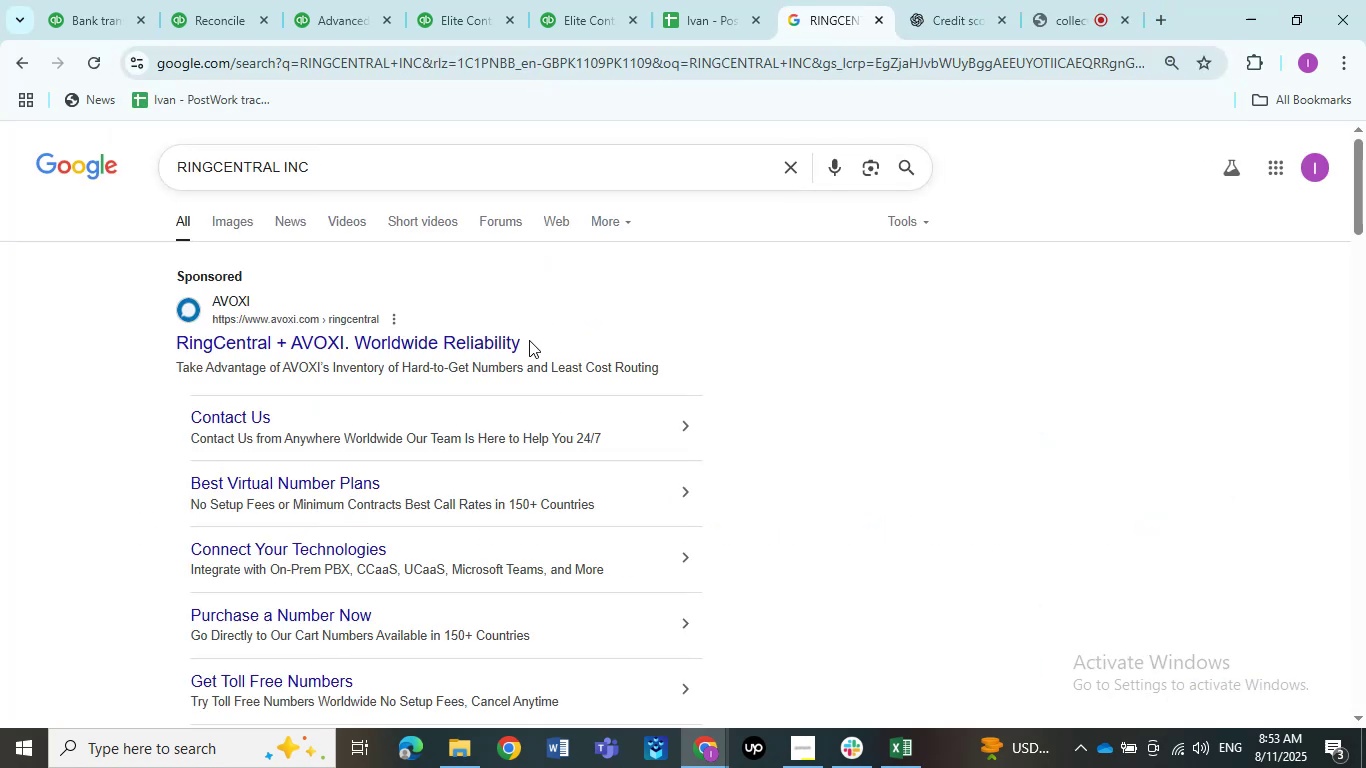 
scroll: coordinate [521, 325], scroll_direction: down, amount: 4.0
 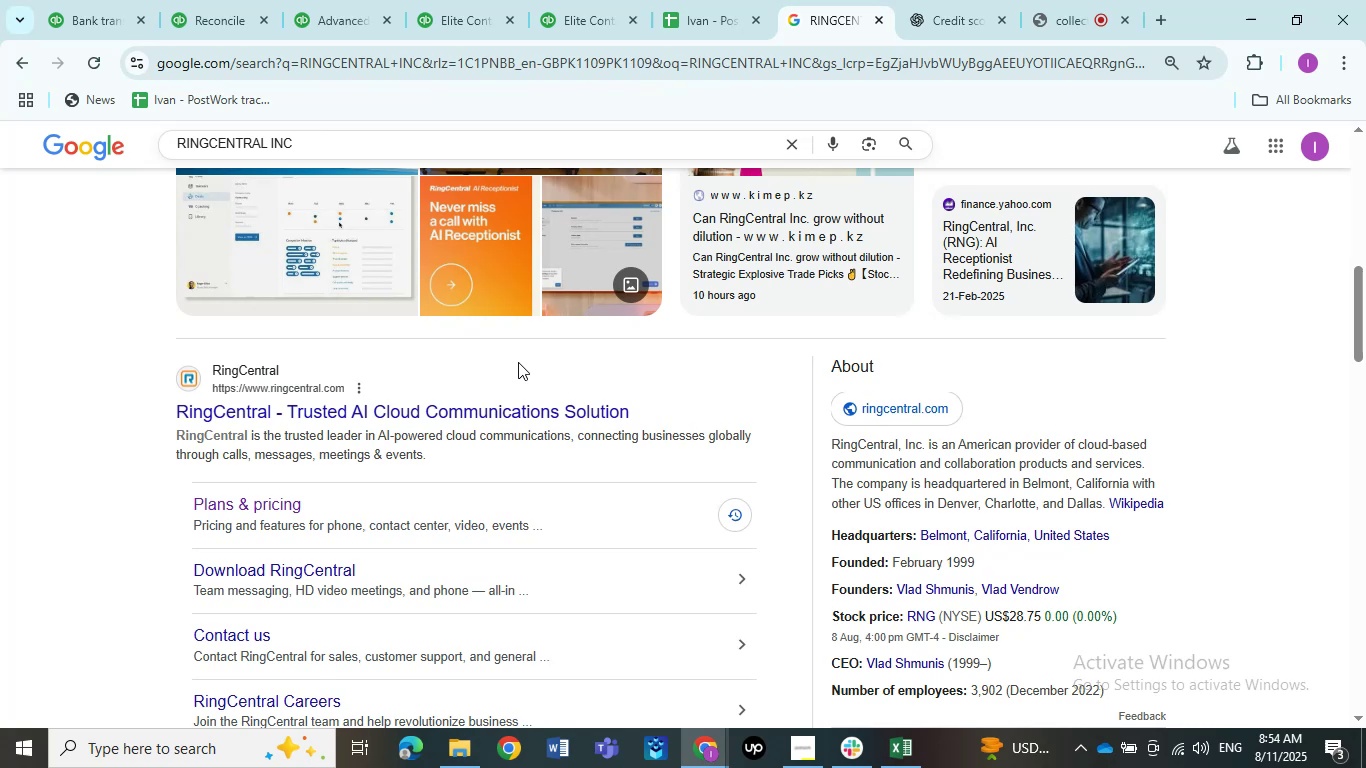 
wait(21.66)
 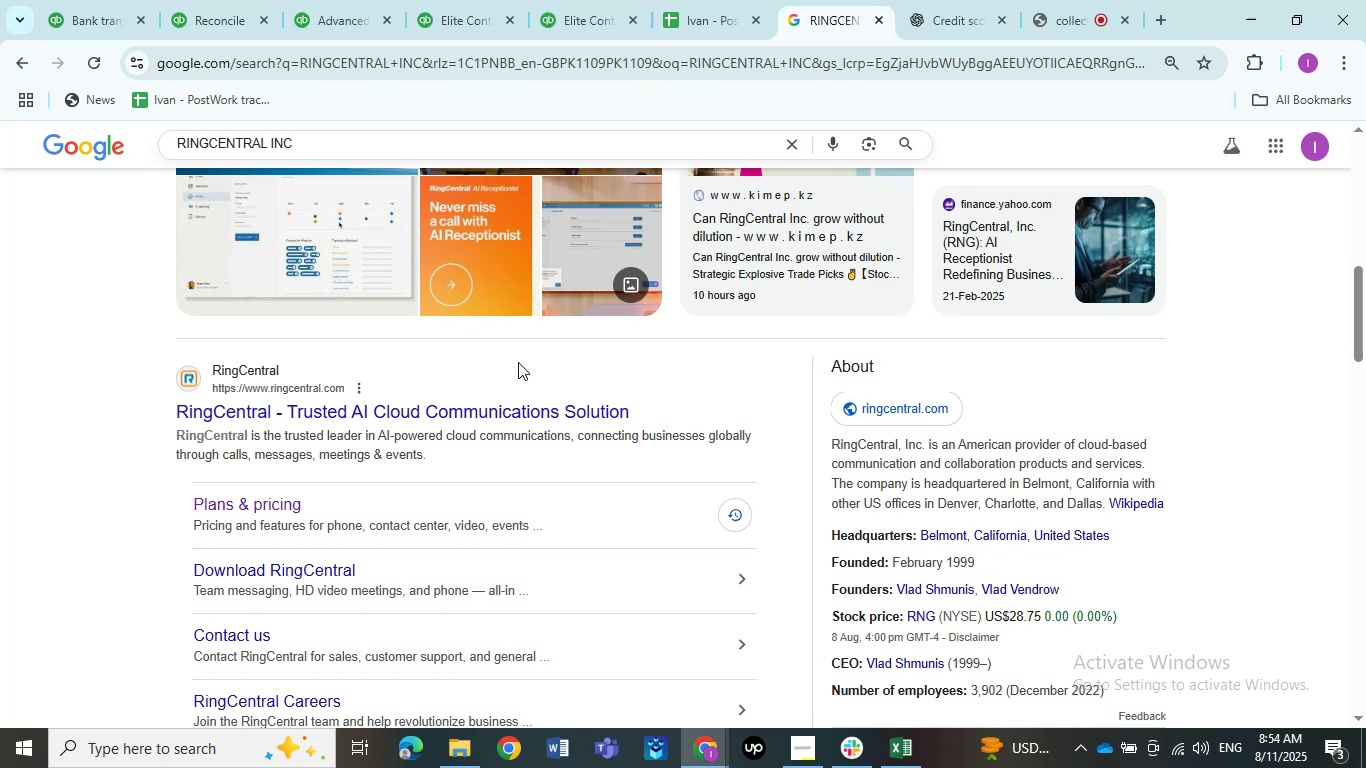 
scroll: coordinate [436, 501], scroll_direction: down, amount: 5.0
 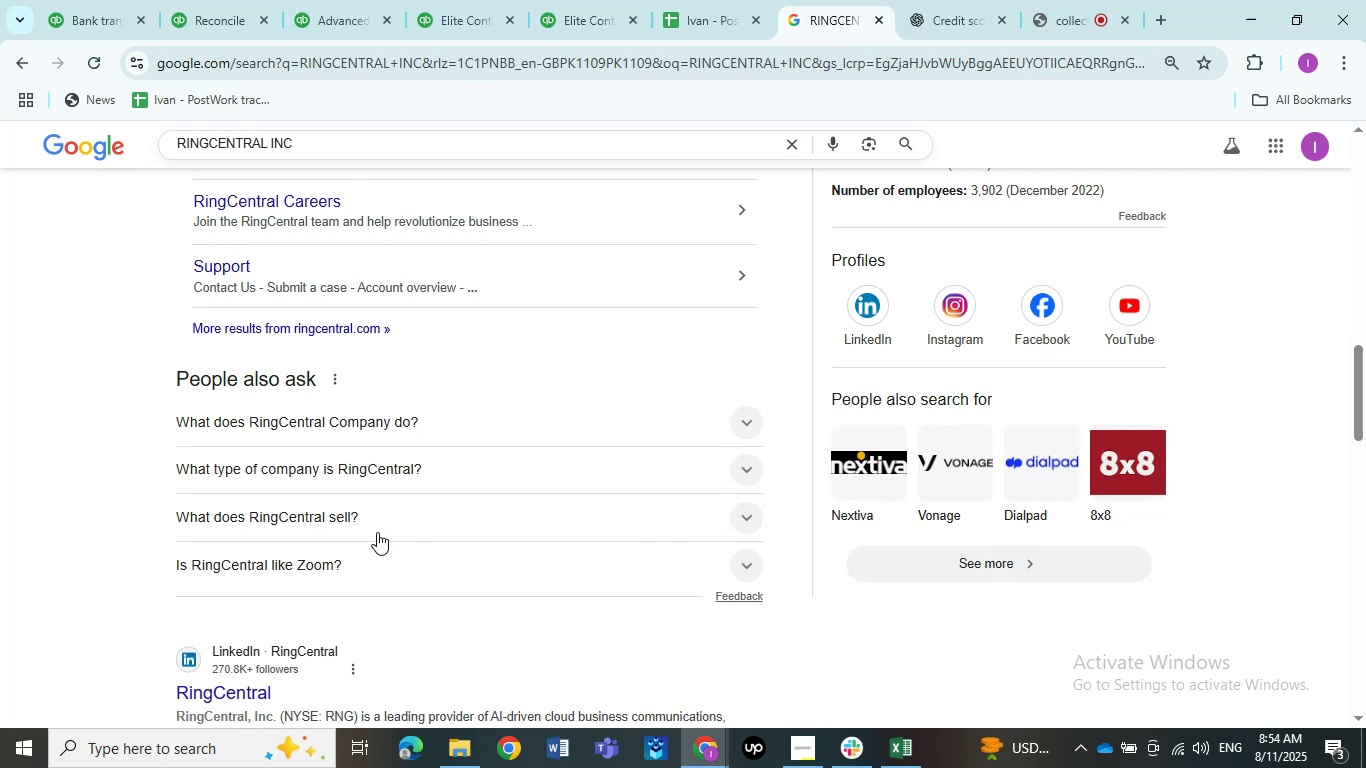 
wait(7.66)
 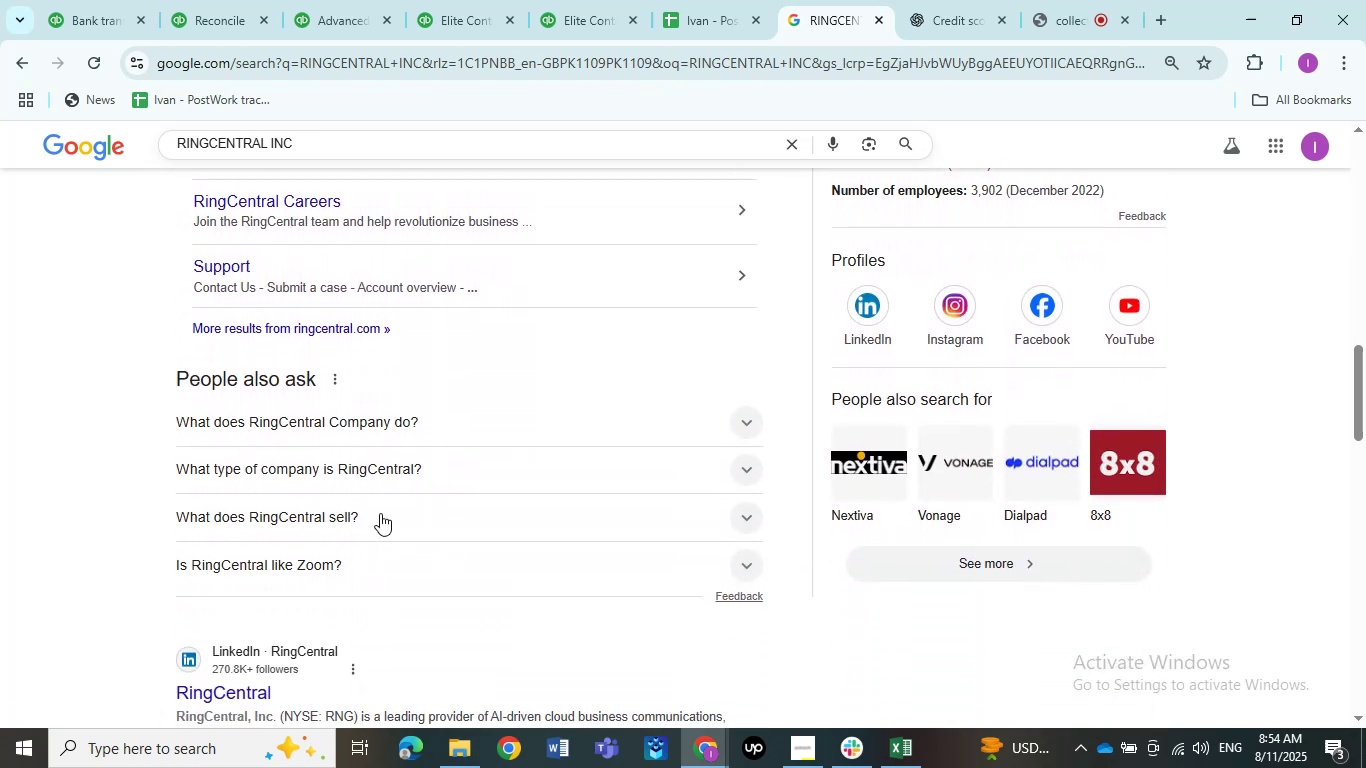 
left_click([388, 409])
 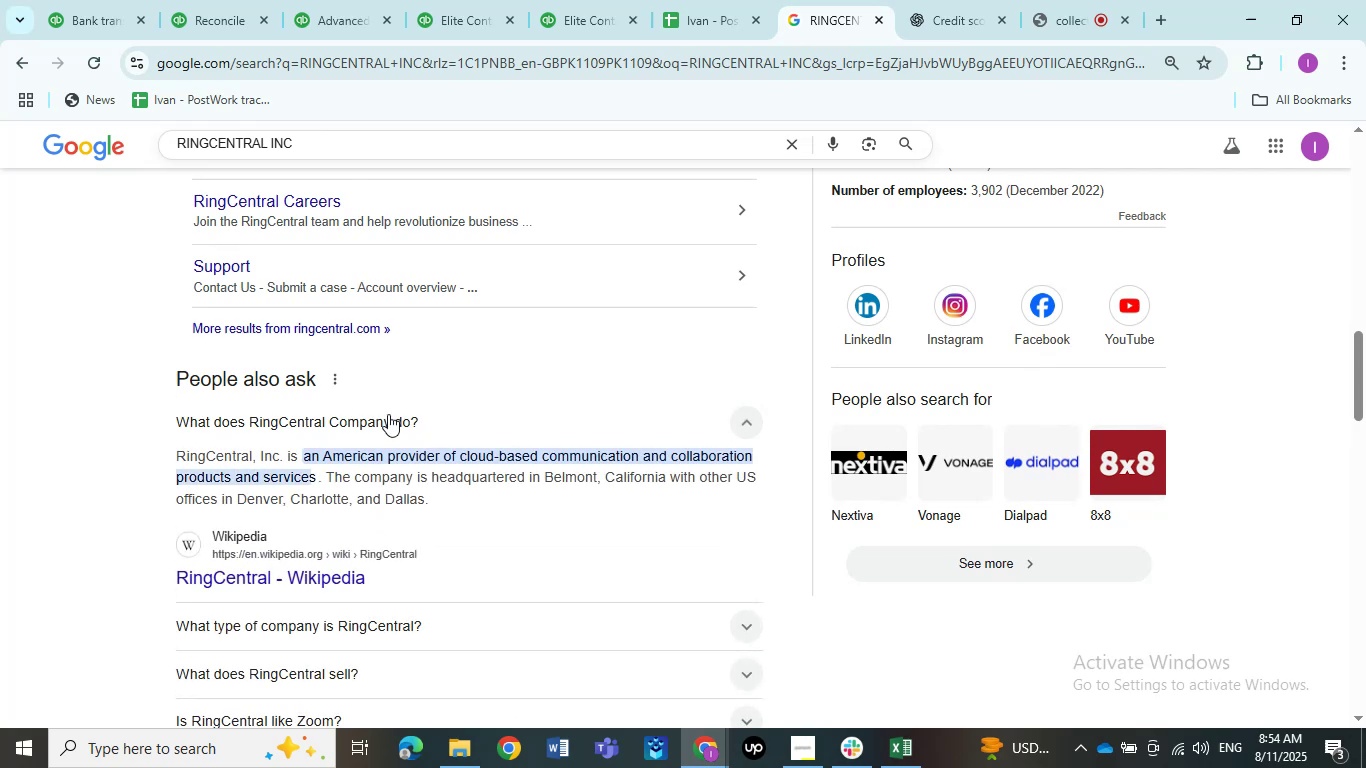 
left_click([388, 414])
 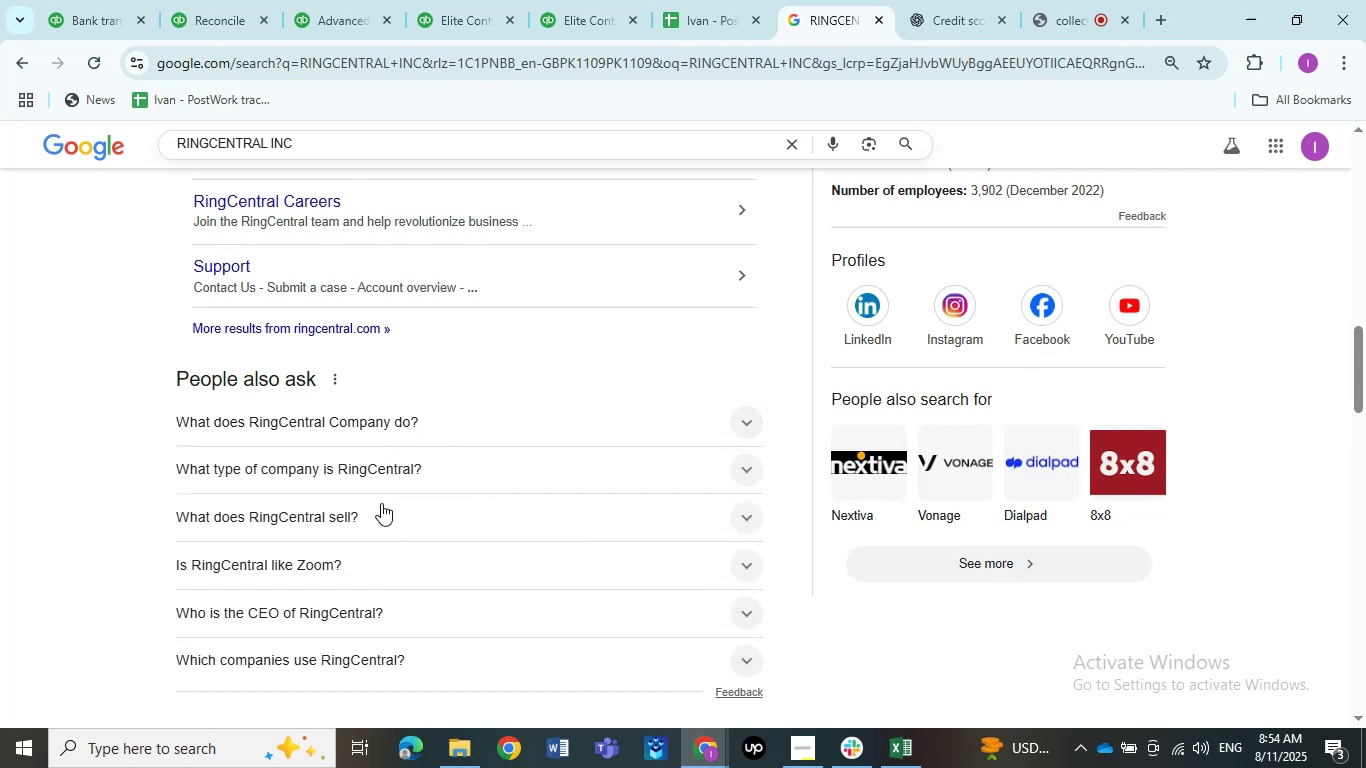 
left_click([198, 6])
 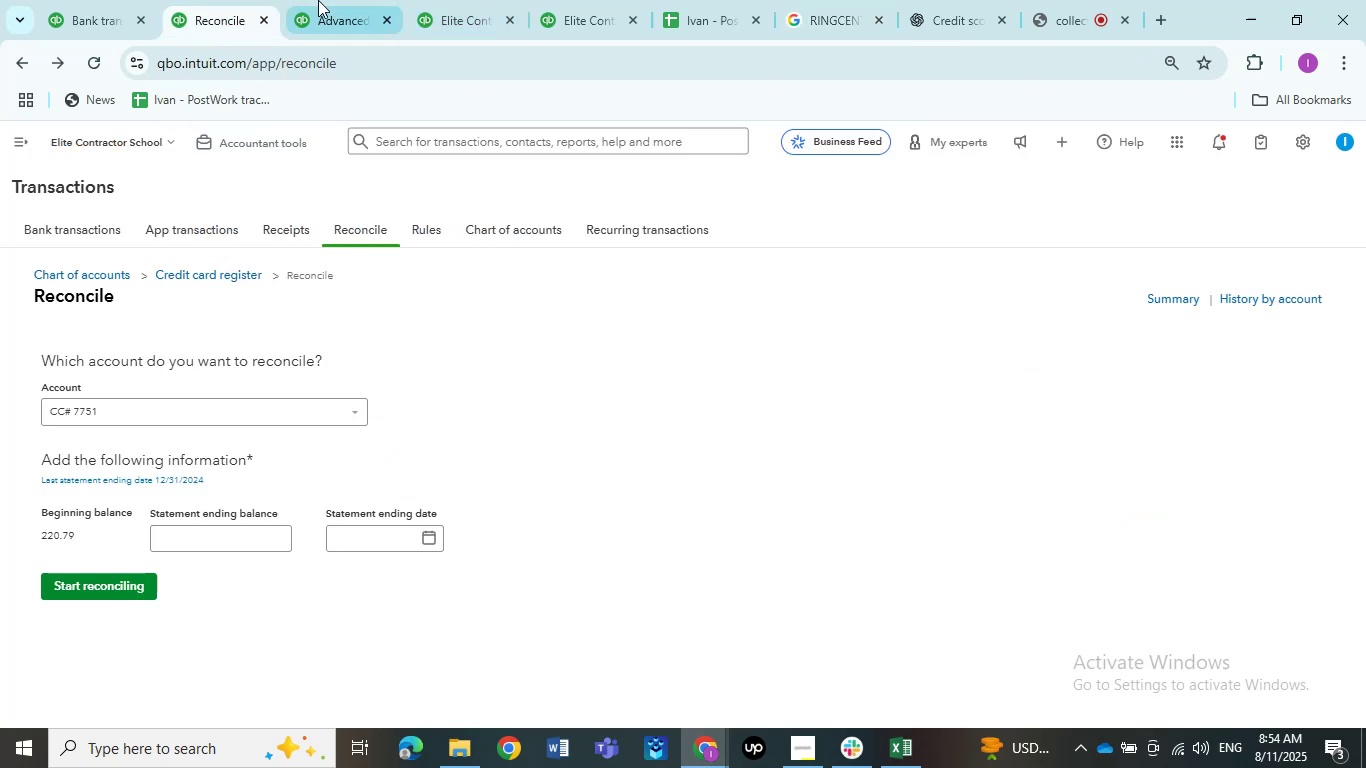 
left_click([318, 0])
 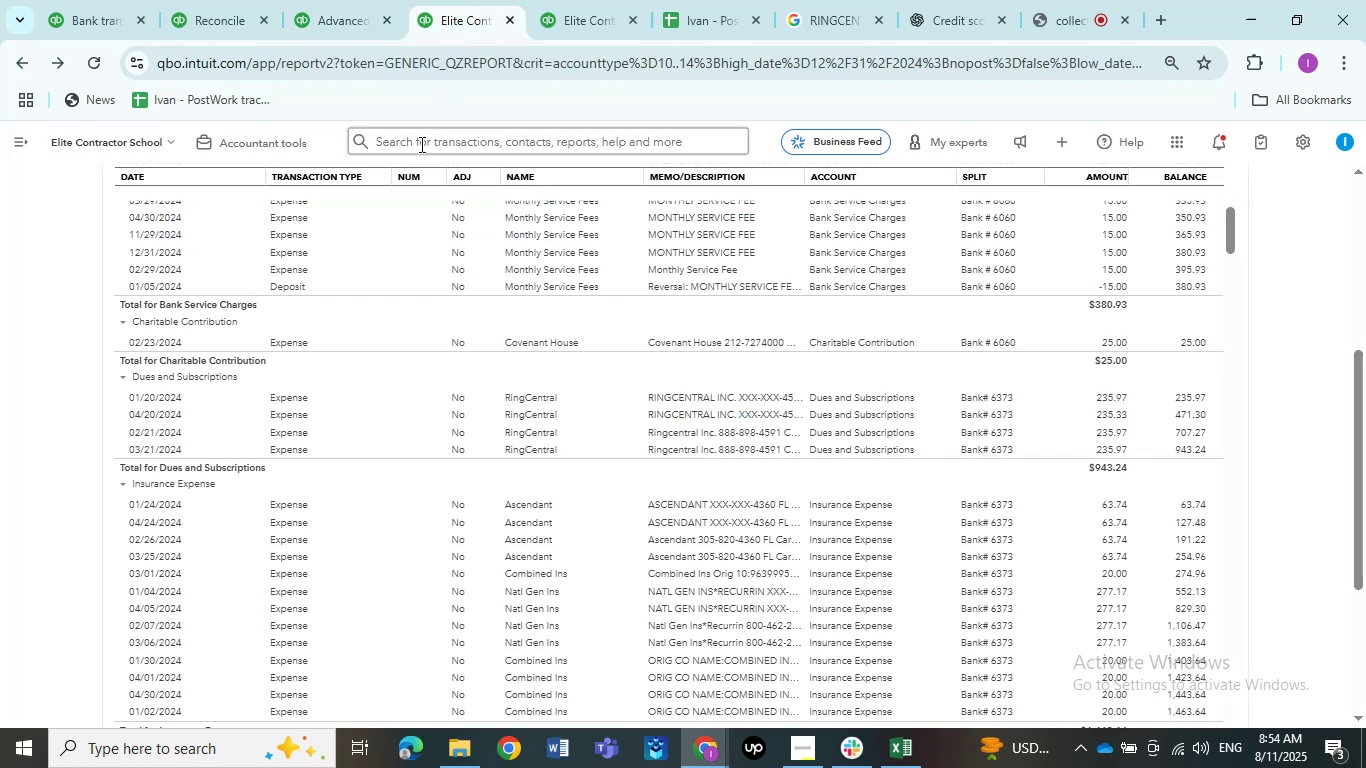 
scroll: coordinate [598, 410], scroll_direction: down, amount: 5.0
 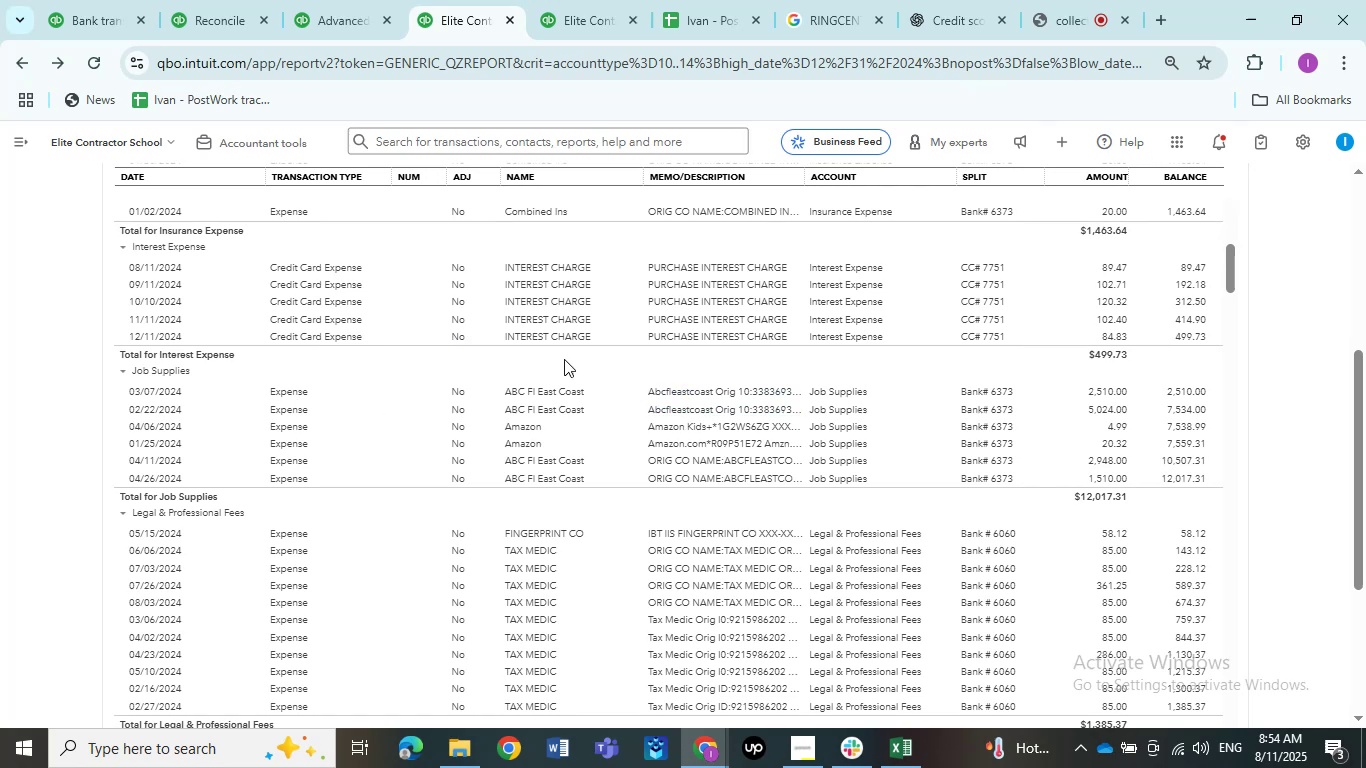 
wait(5.88)
 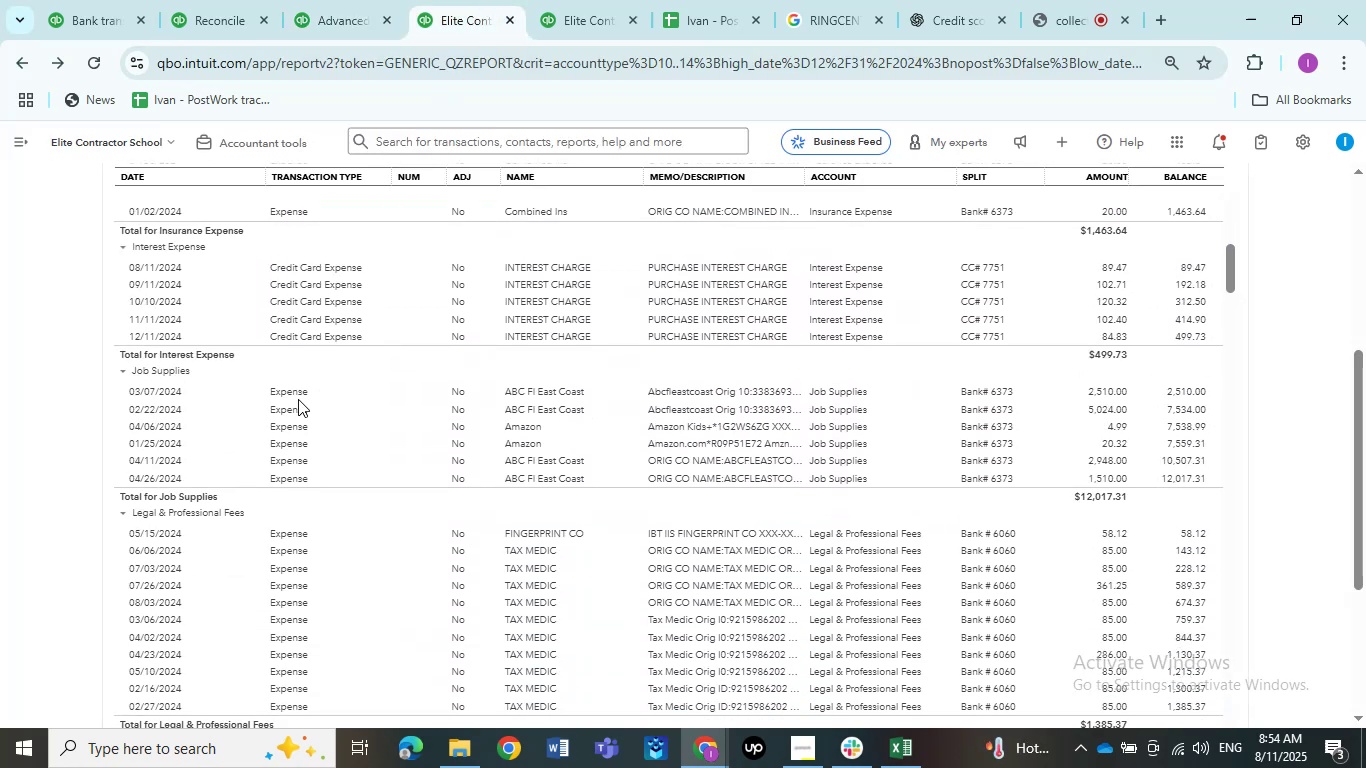 
left_click([694, 392])
 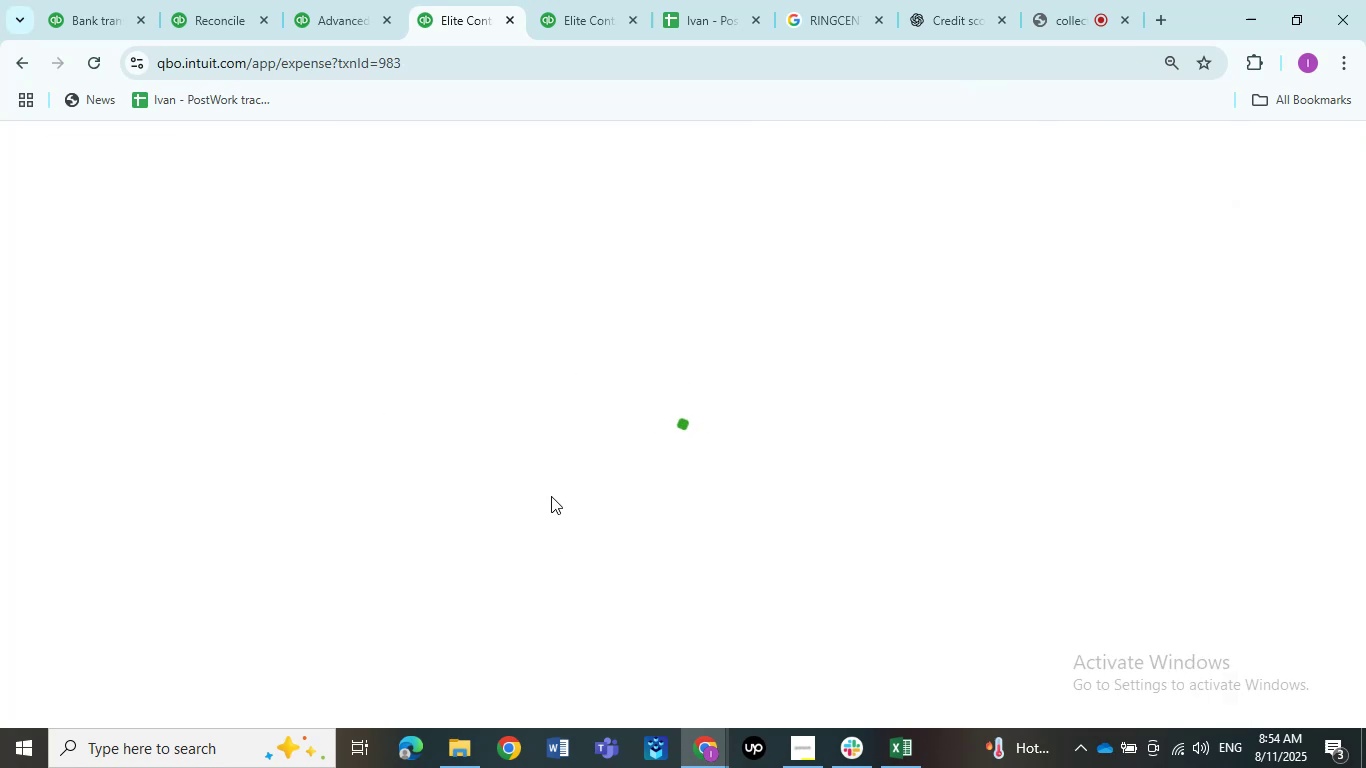 
mouse_move([303, 501])
 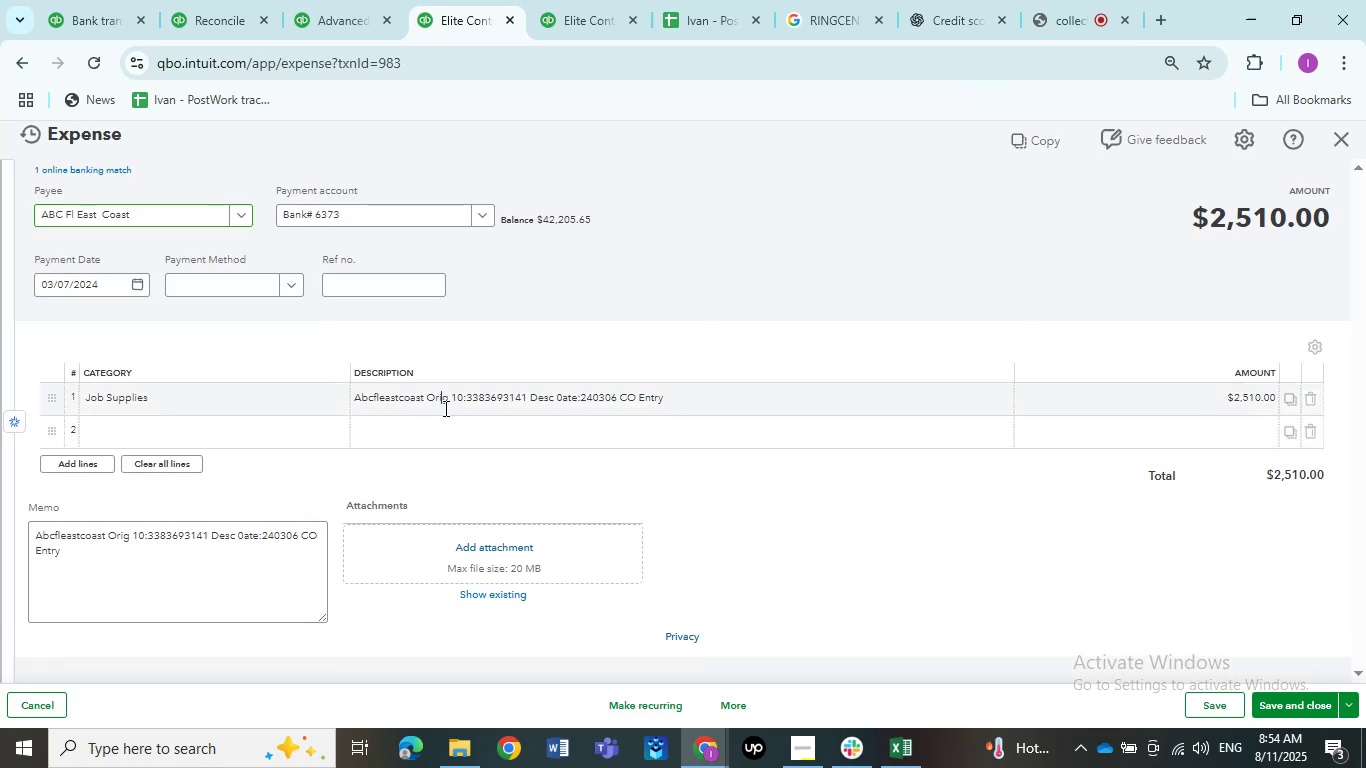 
left_click([427, 402])
 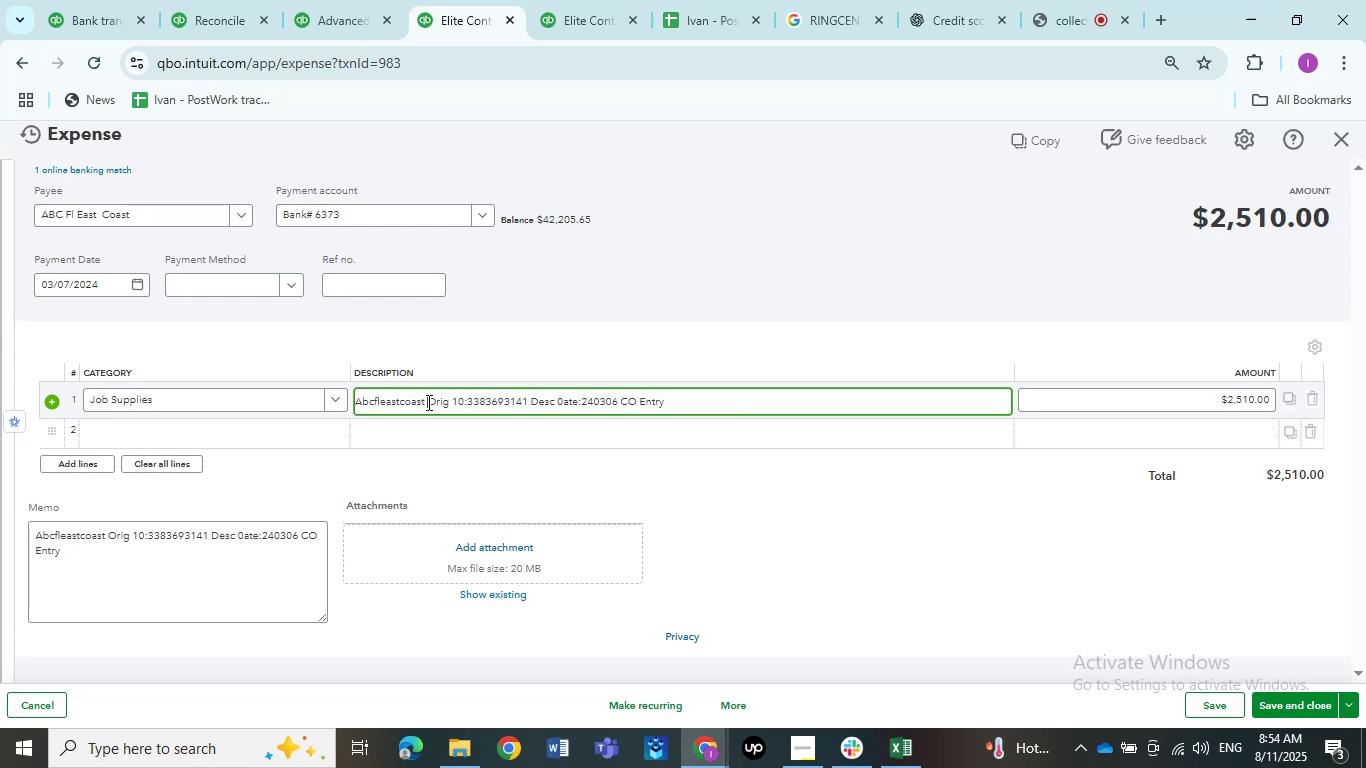 
left_click_drag(start_coordinate=[427, 402], to_coordinate=[365, 402])
 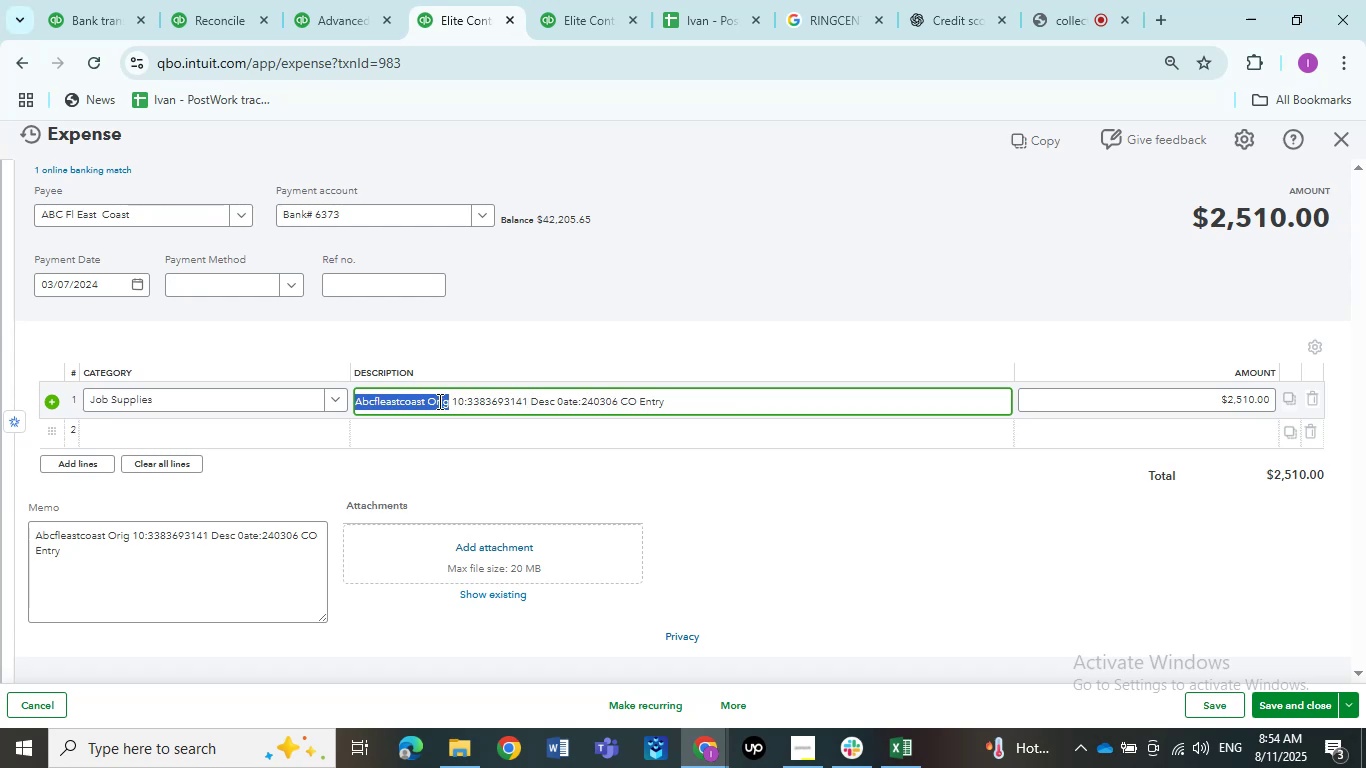 
left_click([427, 401])
 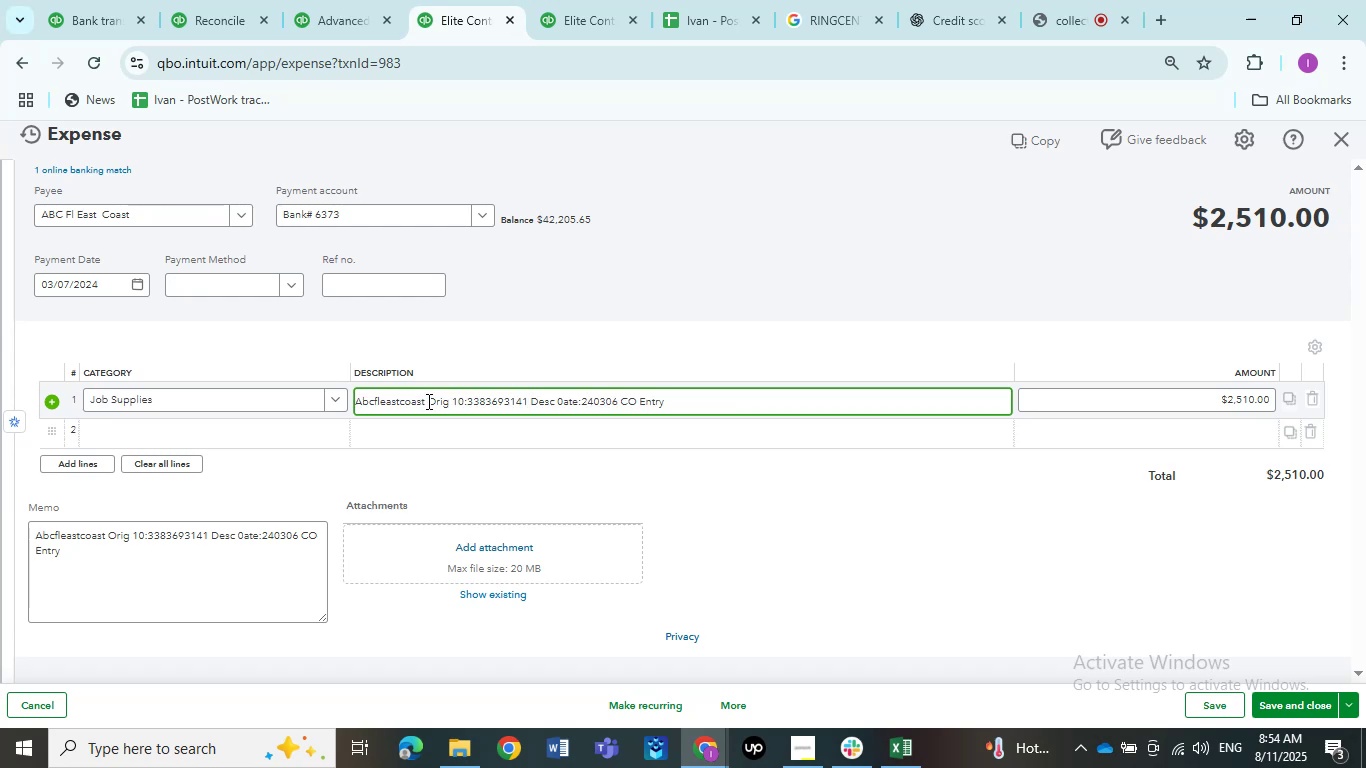 
left_click_drag(start_coordinate=[424, 401], to_coordinate=[349, 401])
 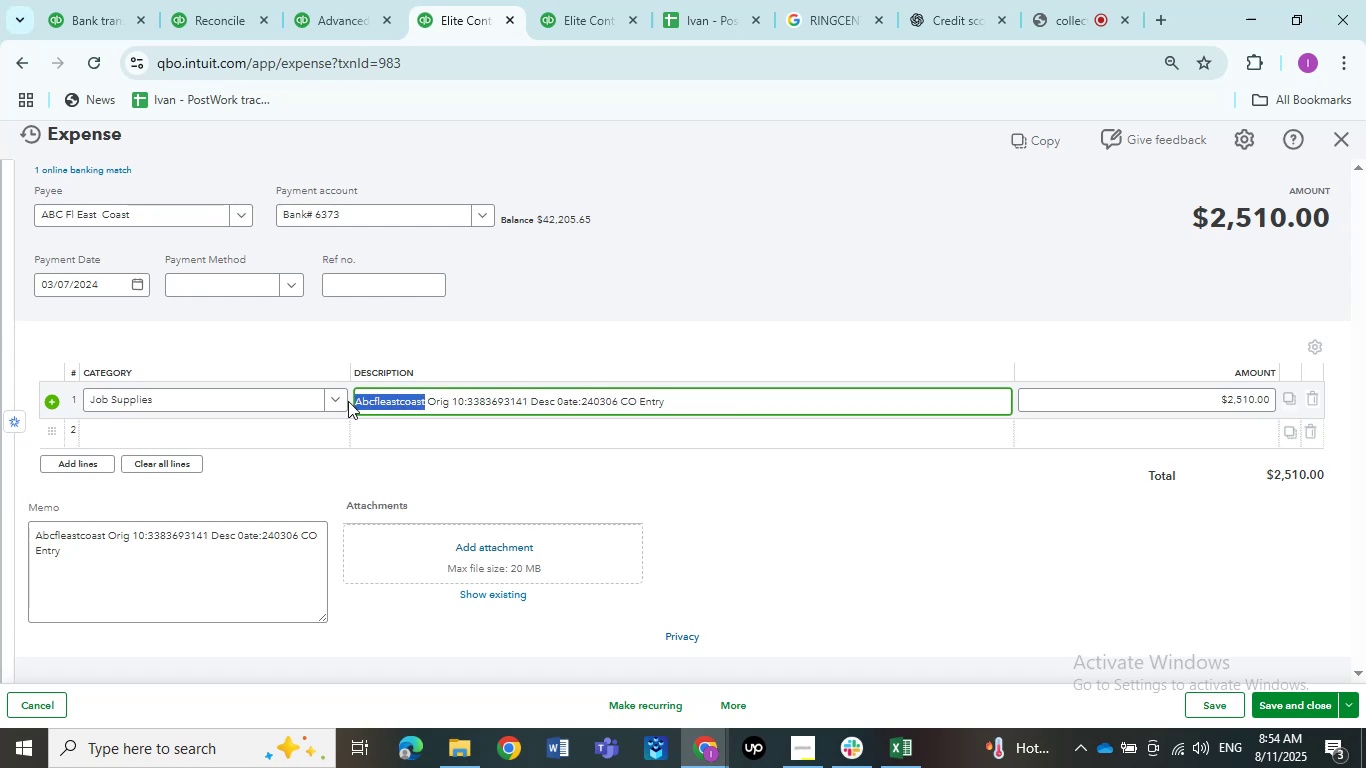 
key(Control+C)
 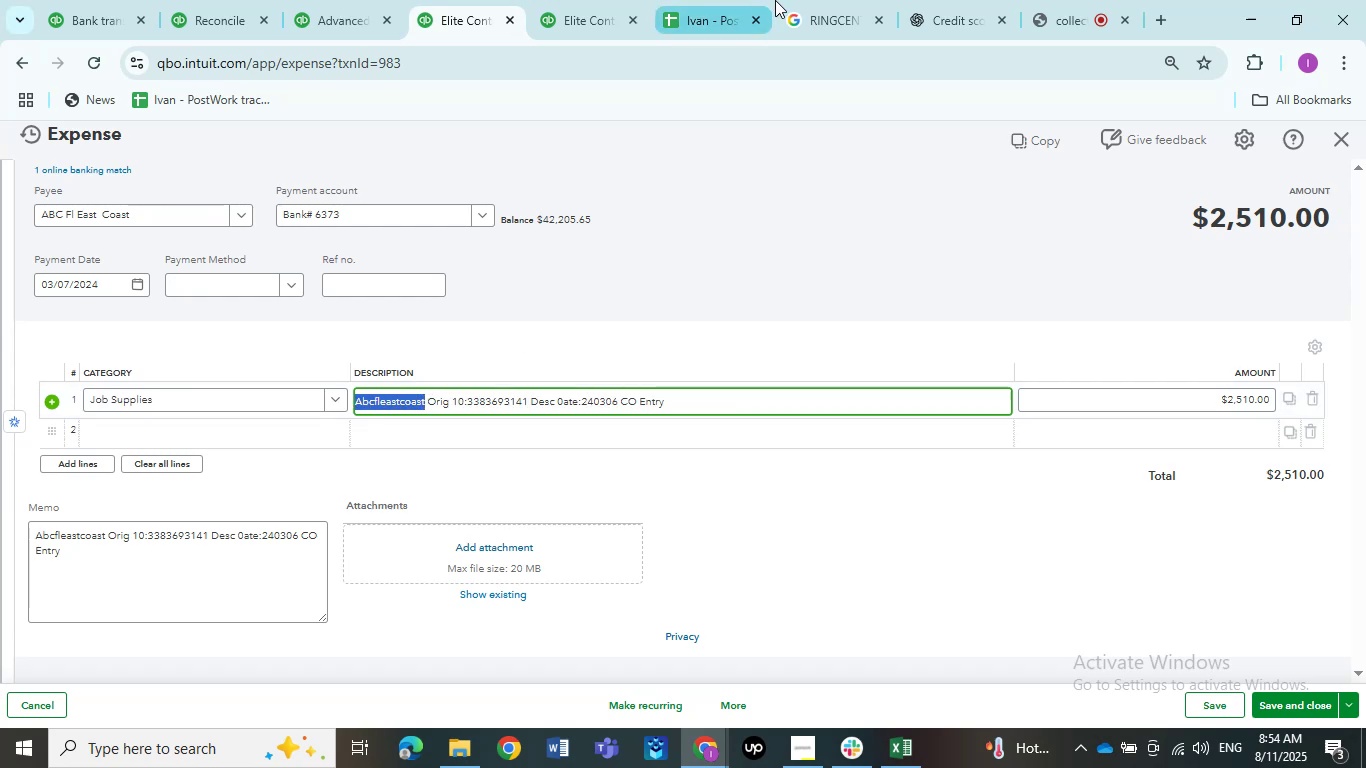 
left_click([818, 0])
 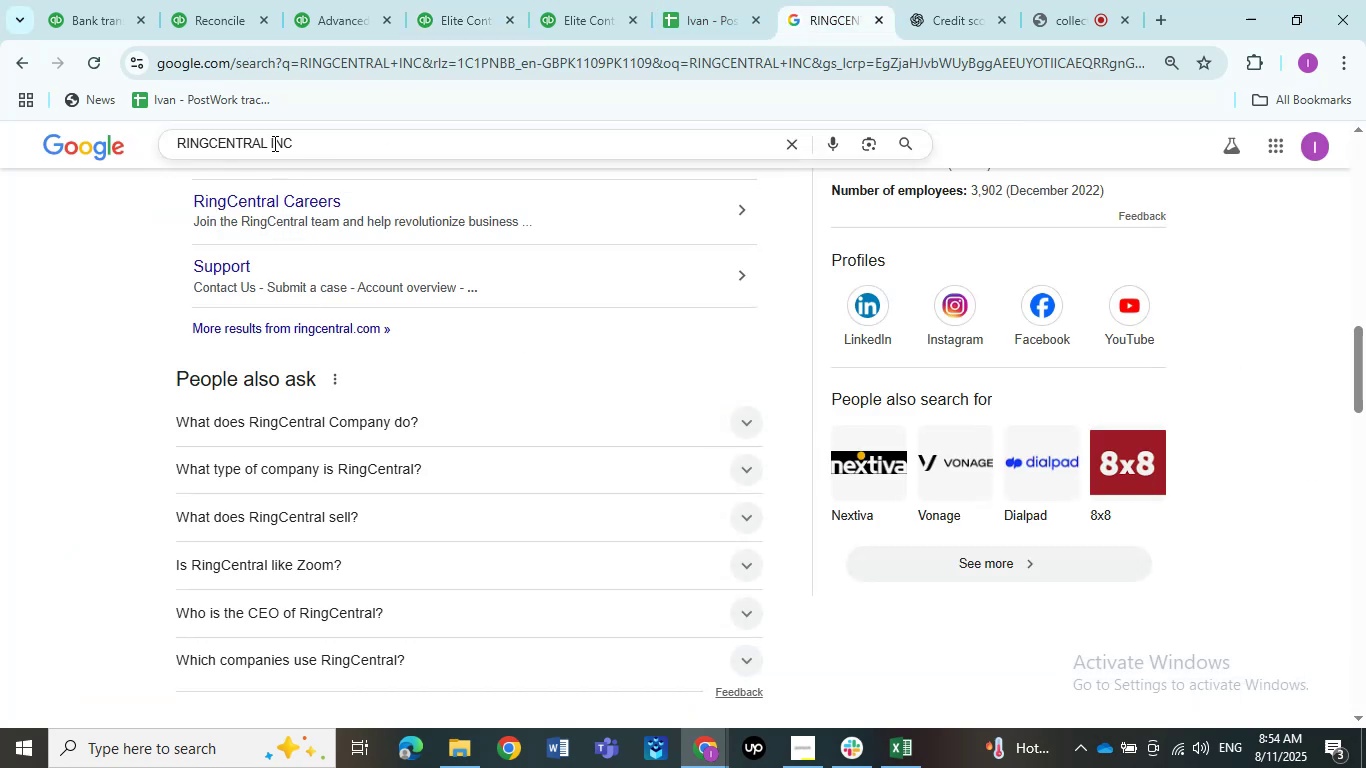 
left_click_drag(start_coordinate=[312, 143], to_coordinate=[40, 140])
 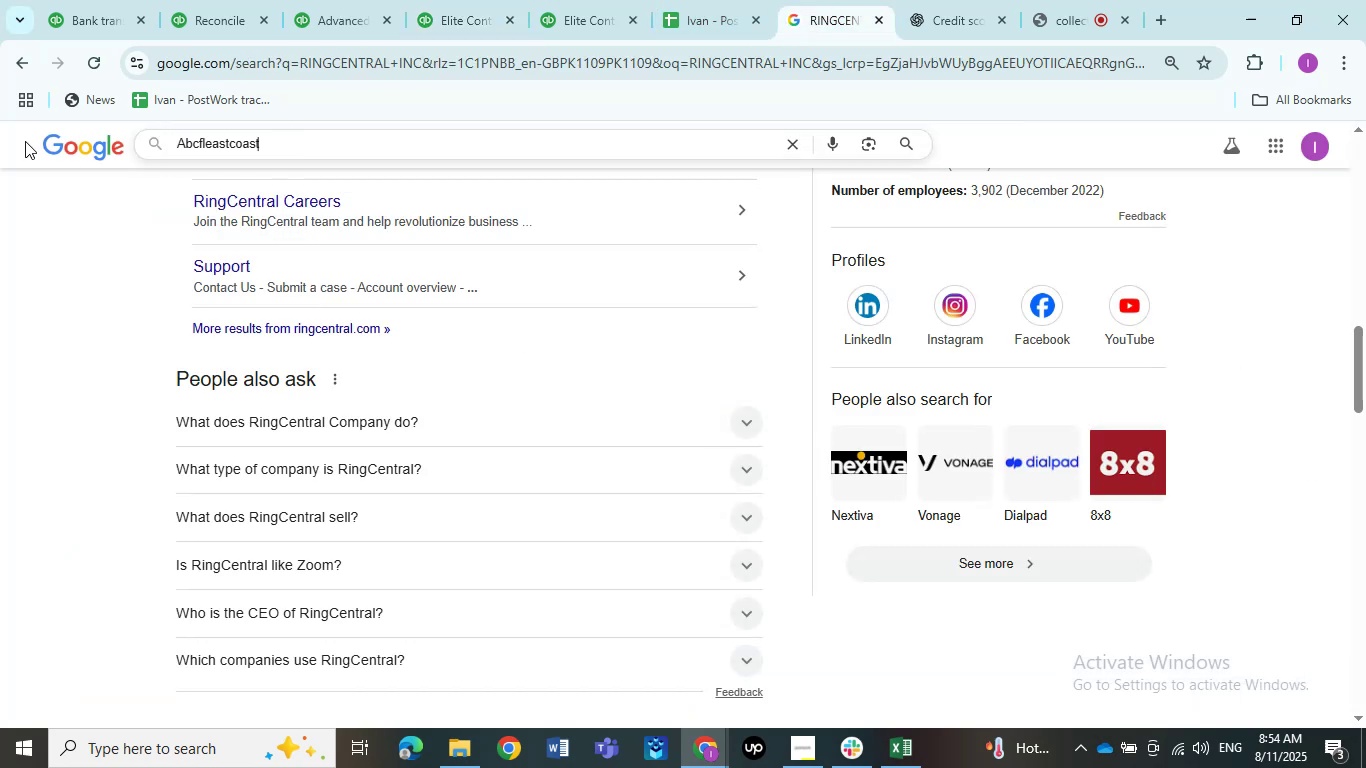 
key(Control+V)
 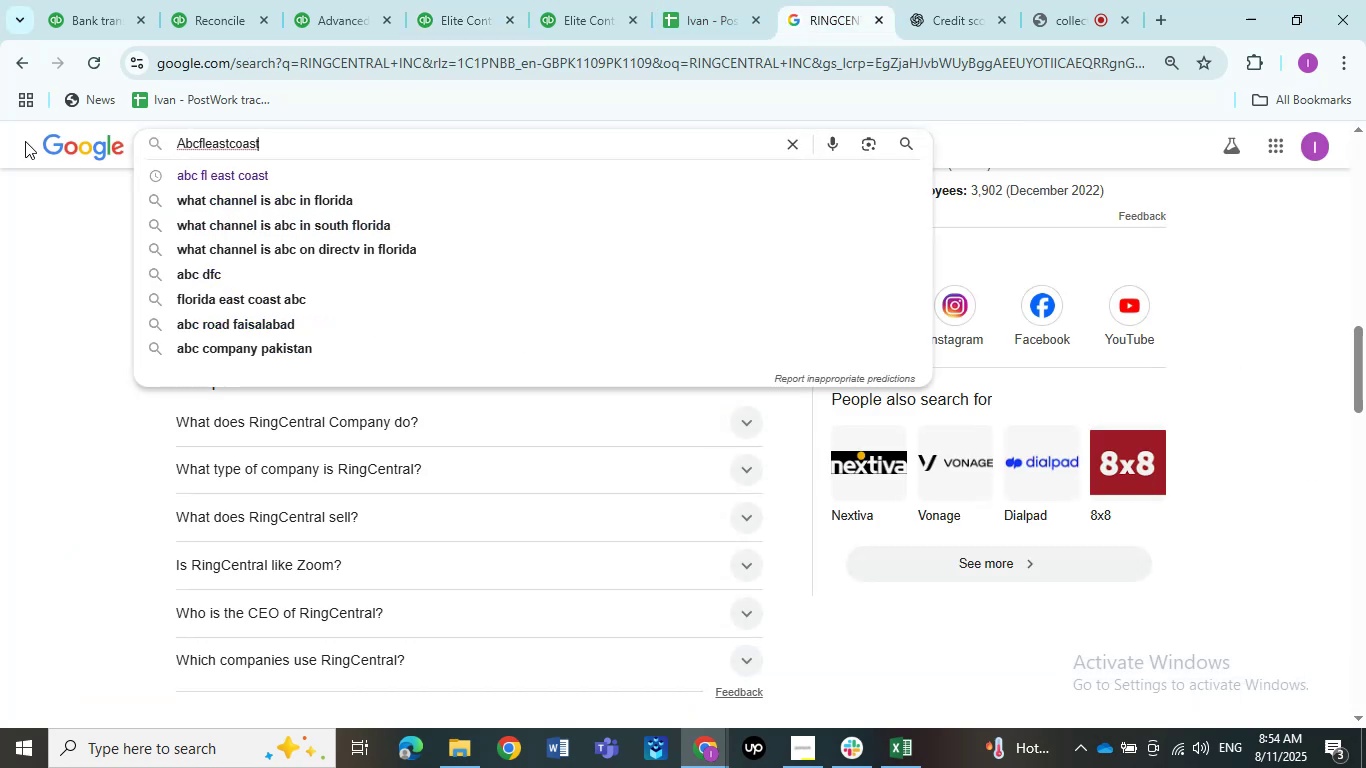 
key(NumpadEnter)
 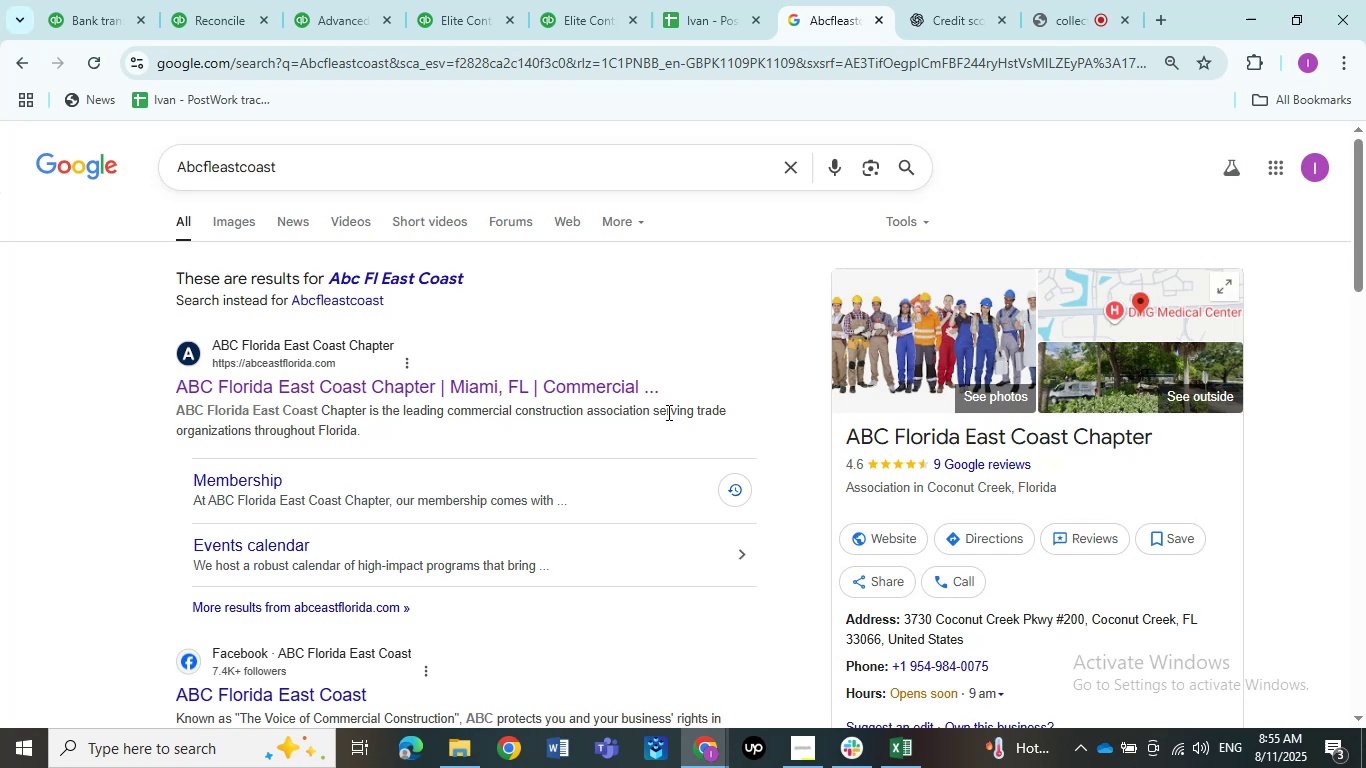 
wait(31.23)
 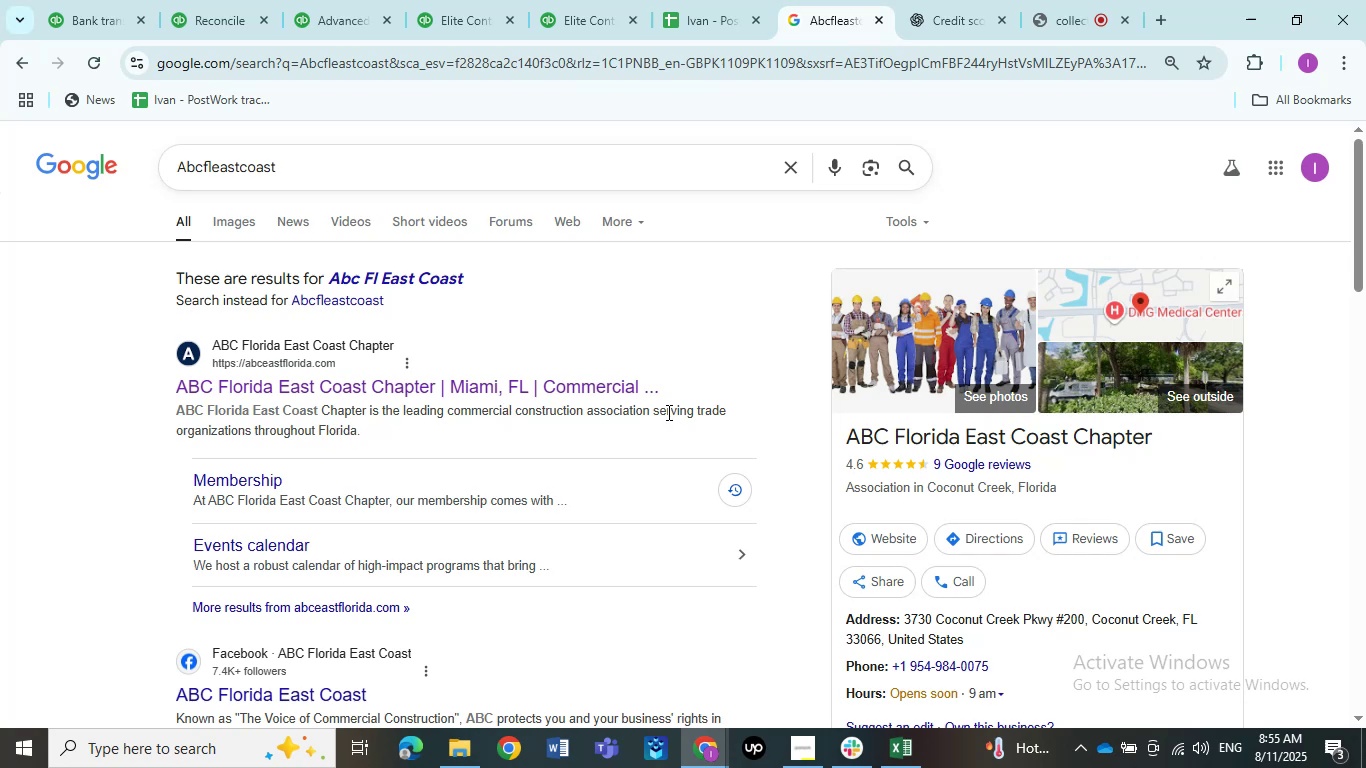 
left_click([234, 0])
 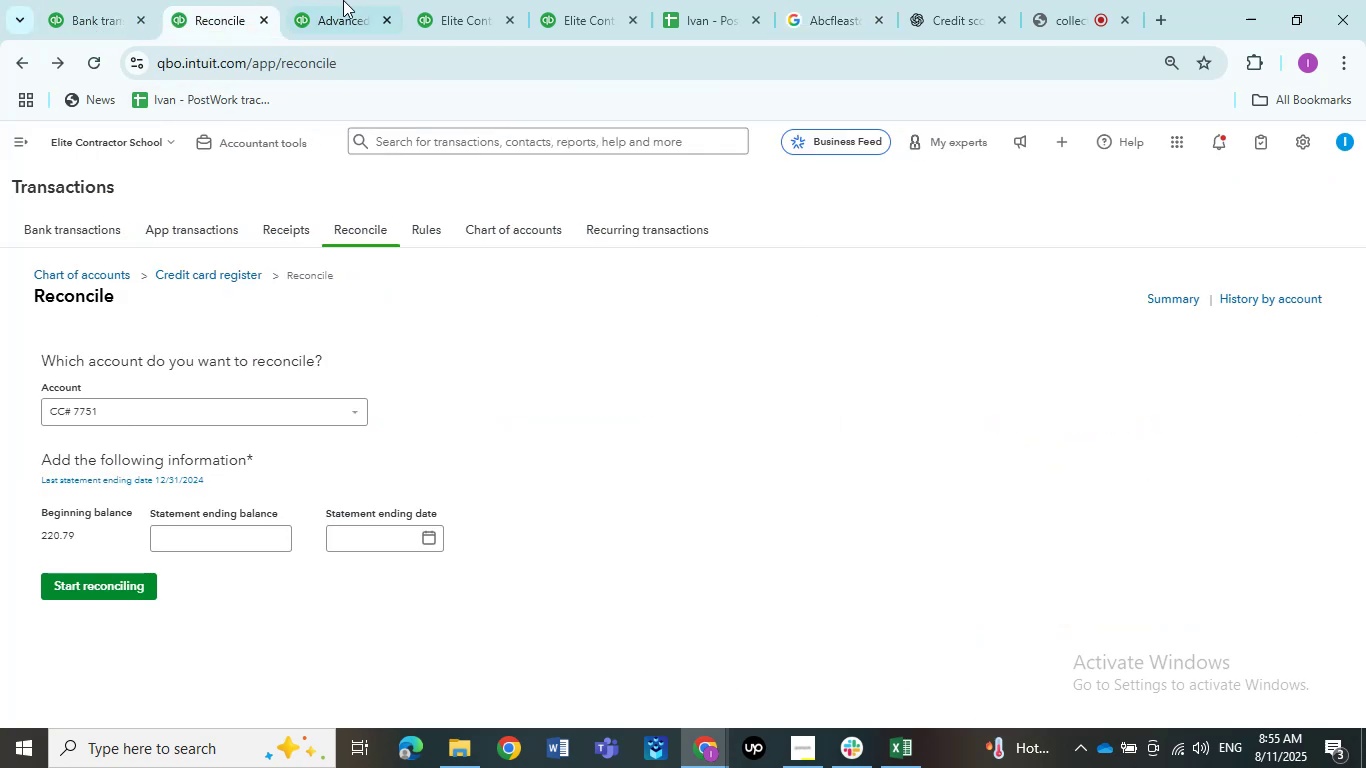 
left_click([357, 0])
 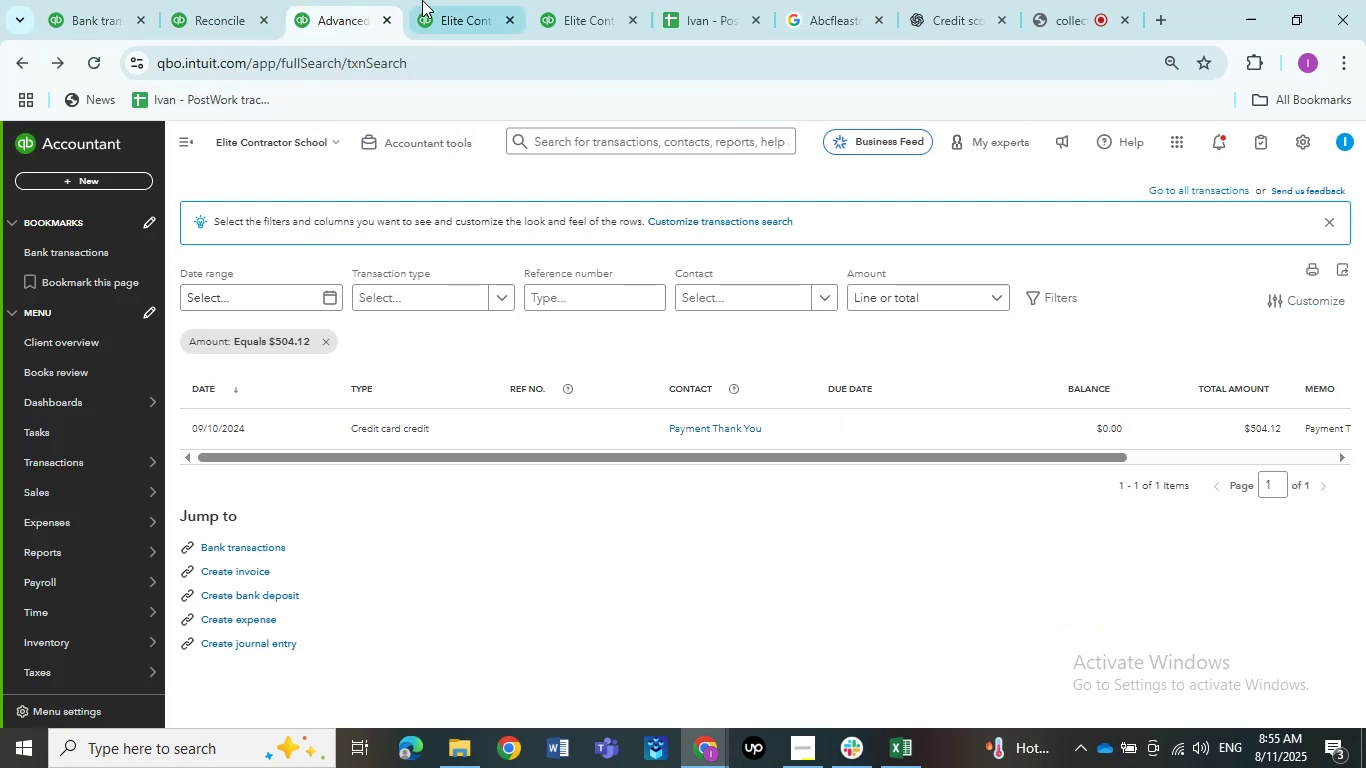 
left_click([434, 0])
 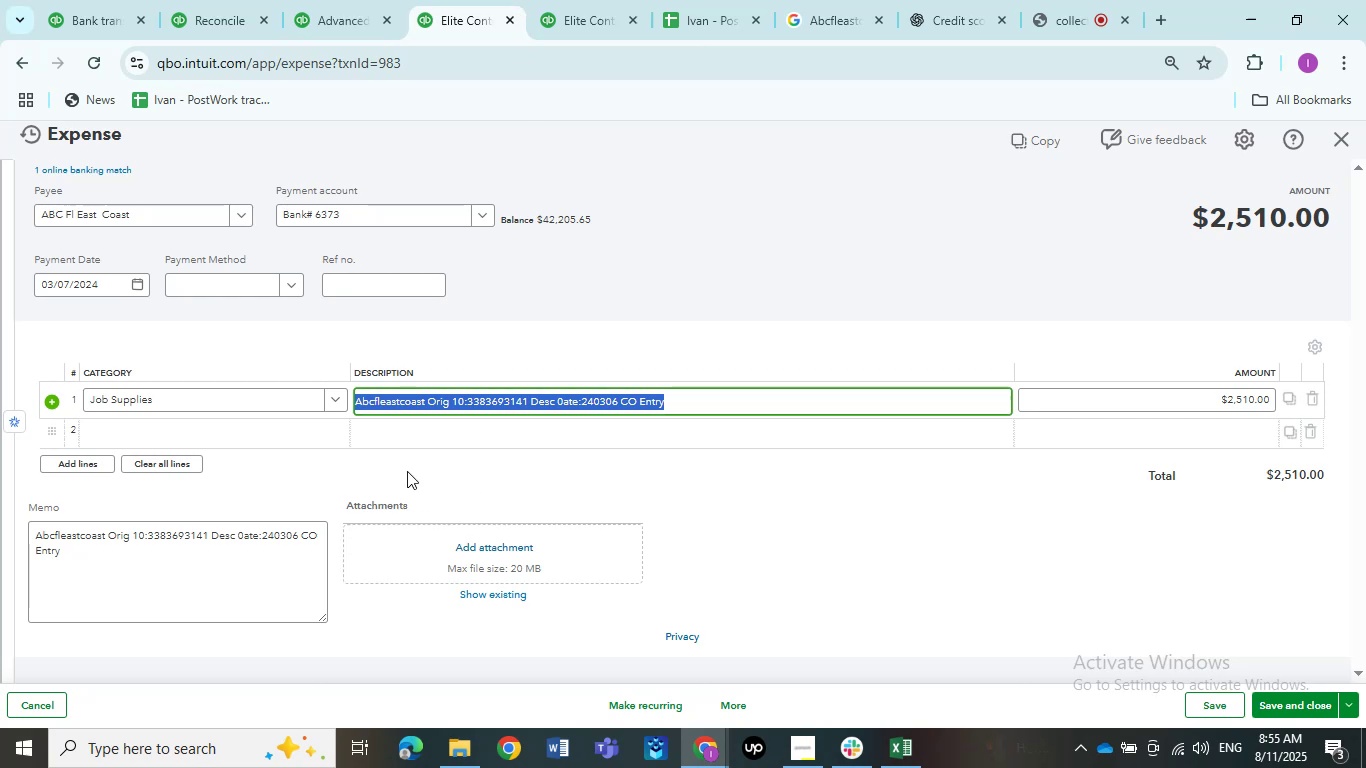 
left_click([225, 414])
 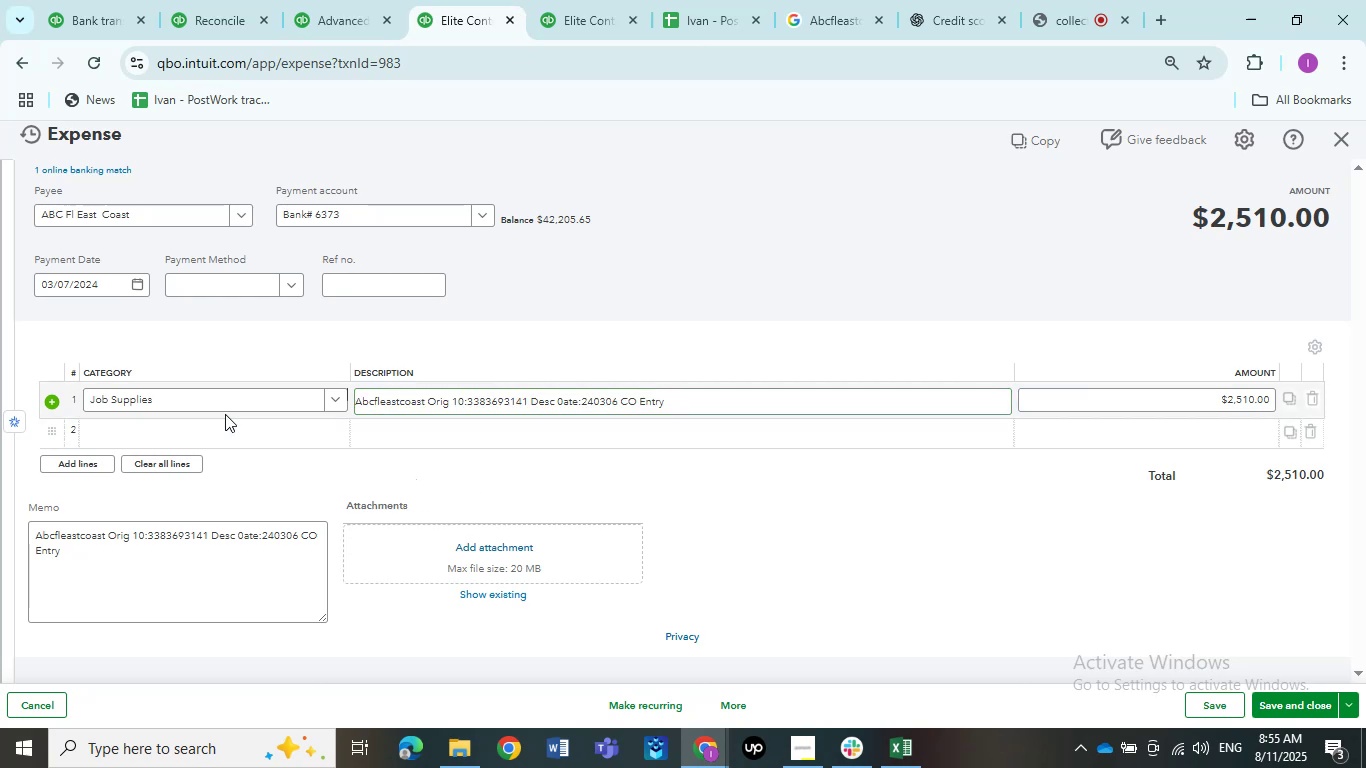 
mouse_move([252, 390])
 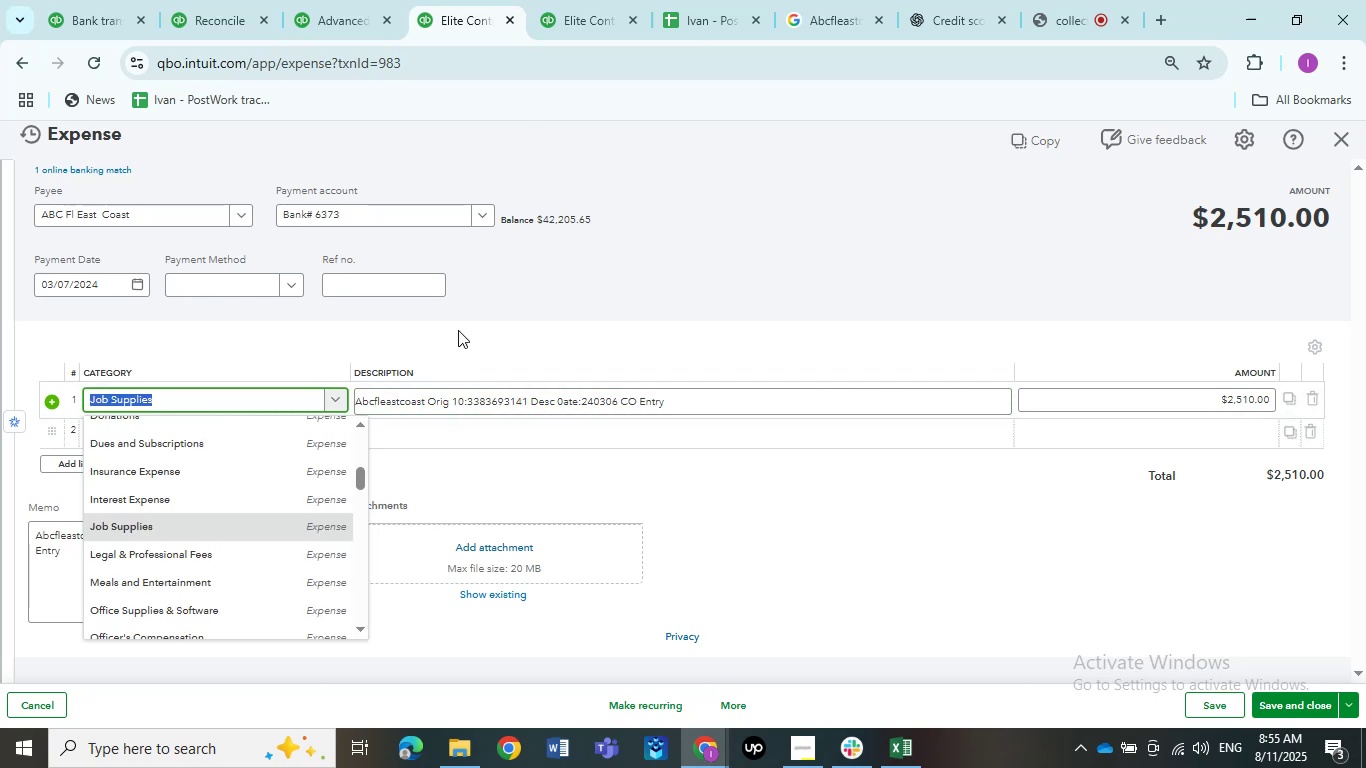 
type(office)
 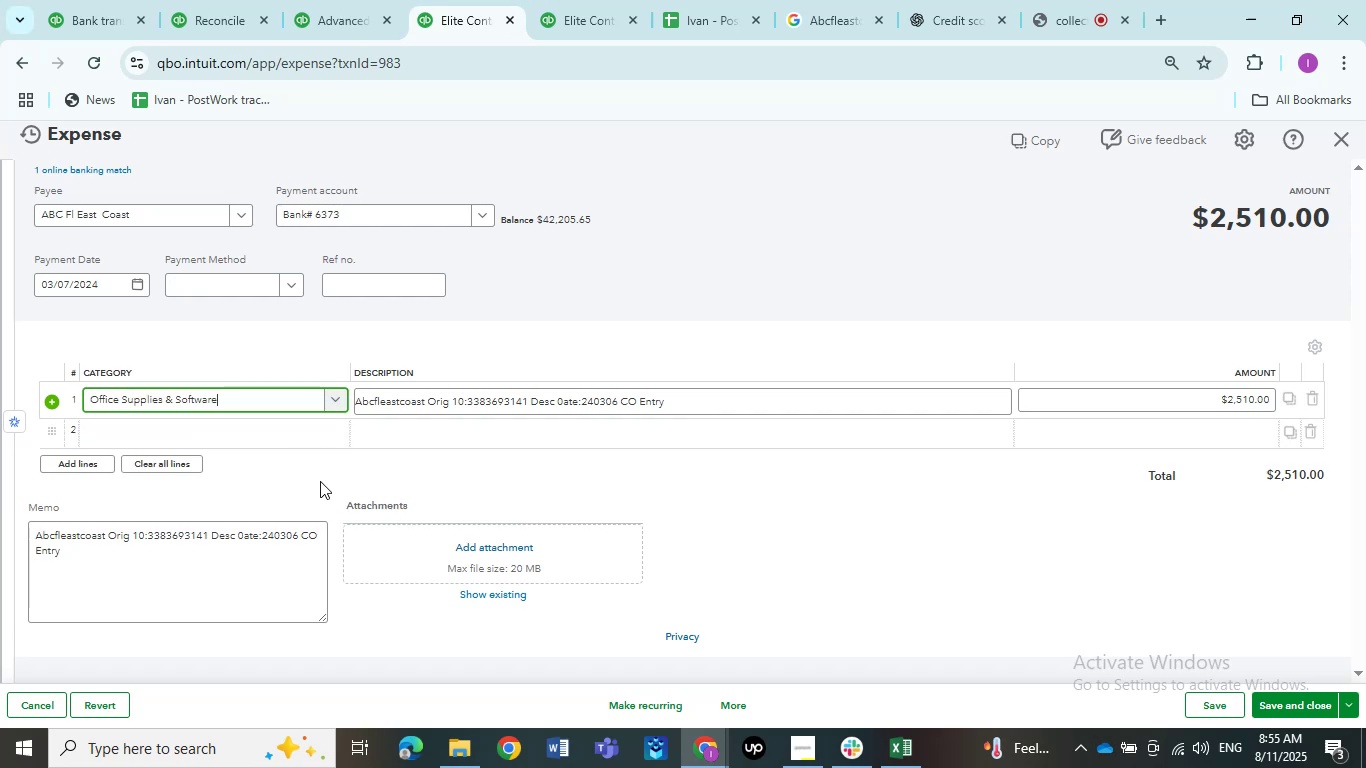 
wait(5.09)
 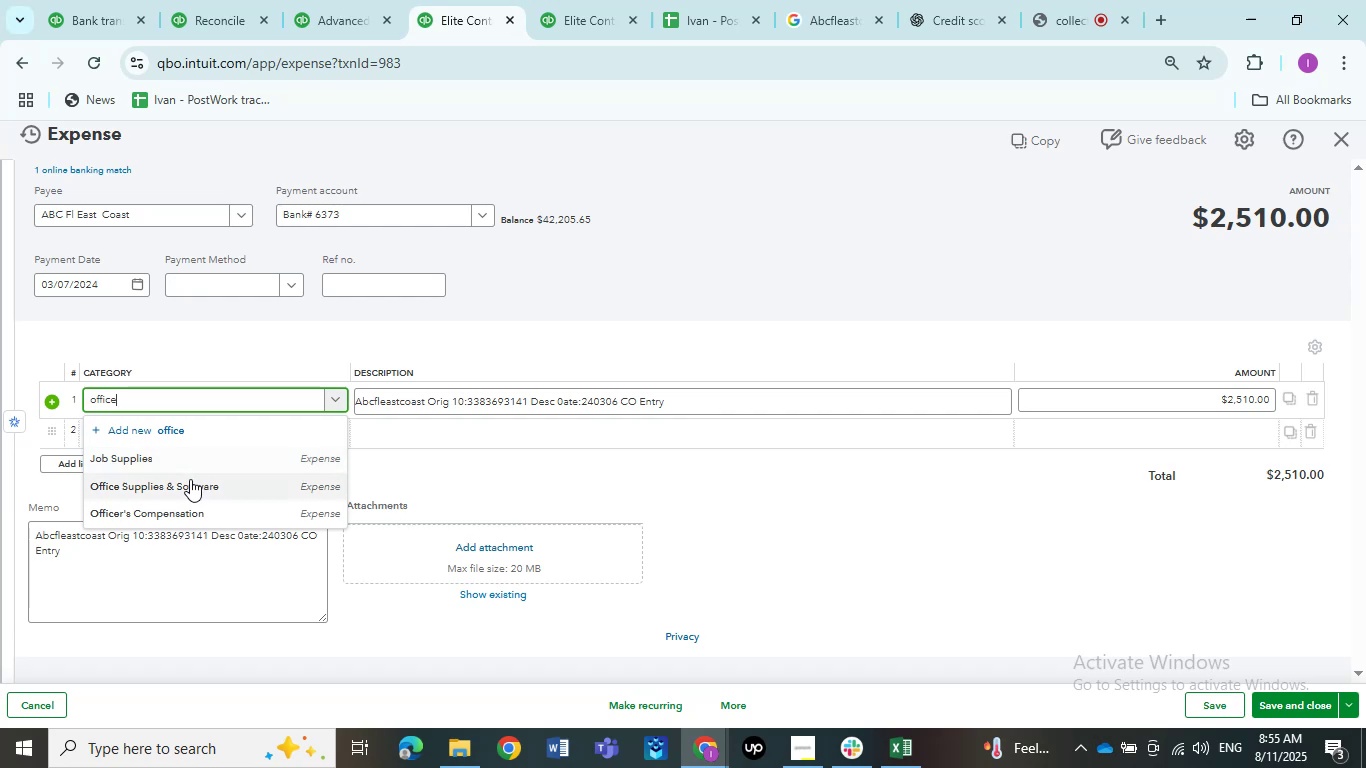 
left_click([1260, 698])
 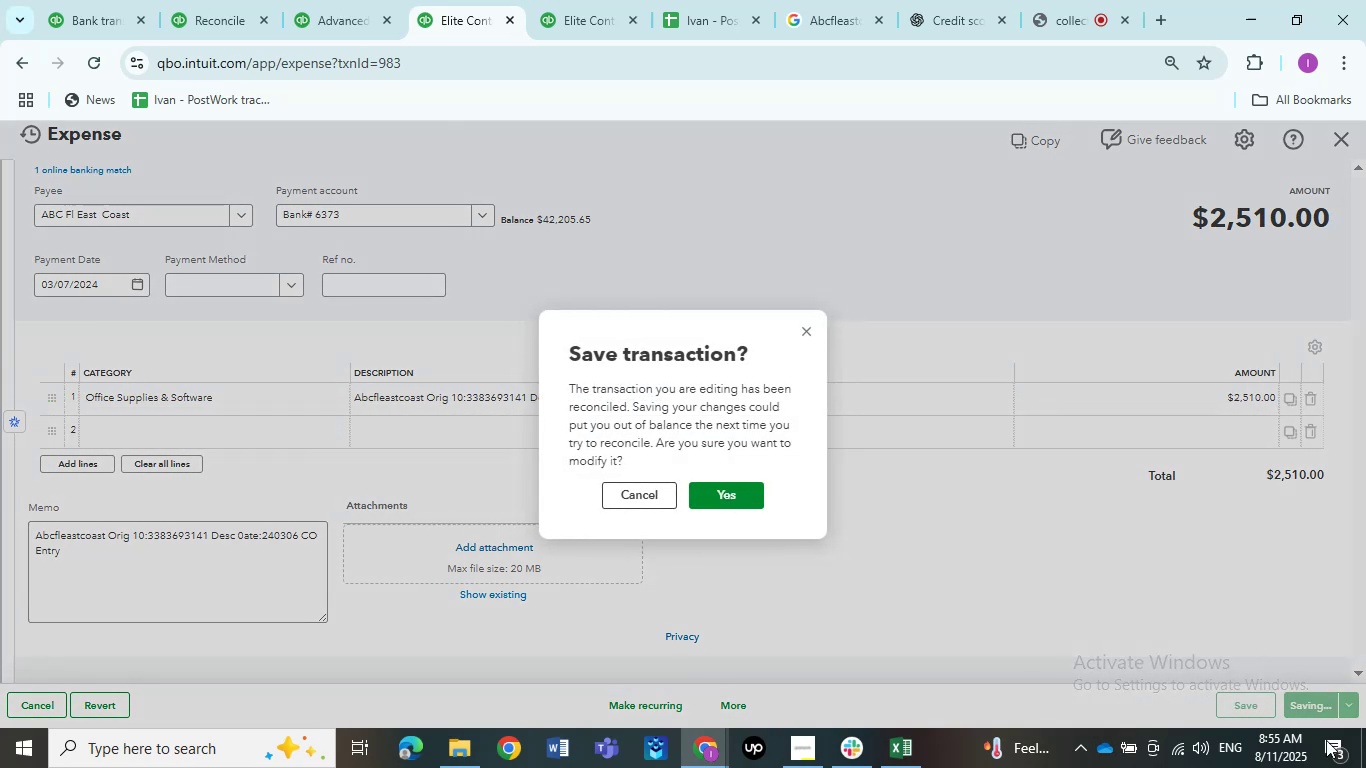 
left_click([741, 498])
 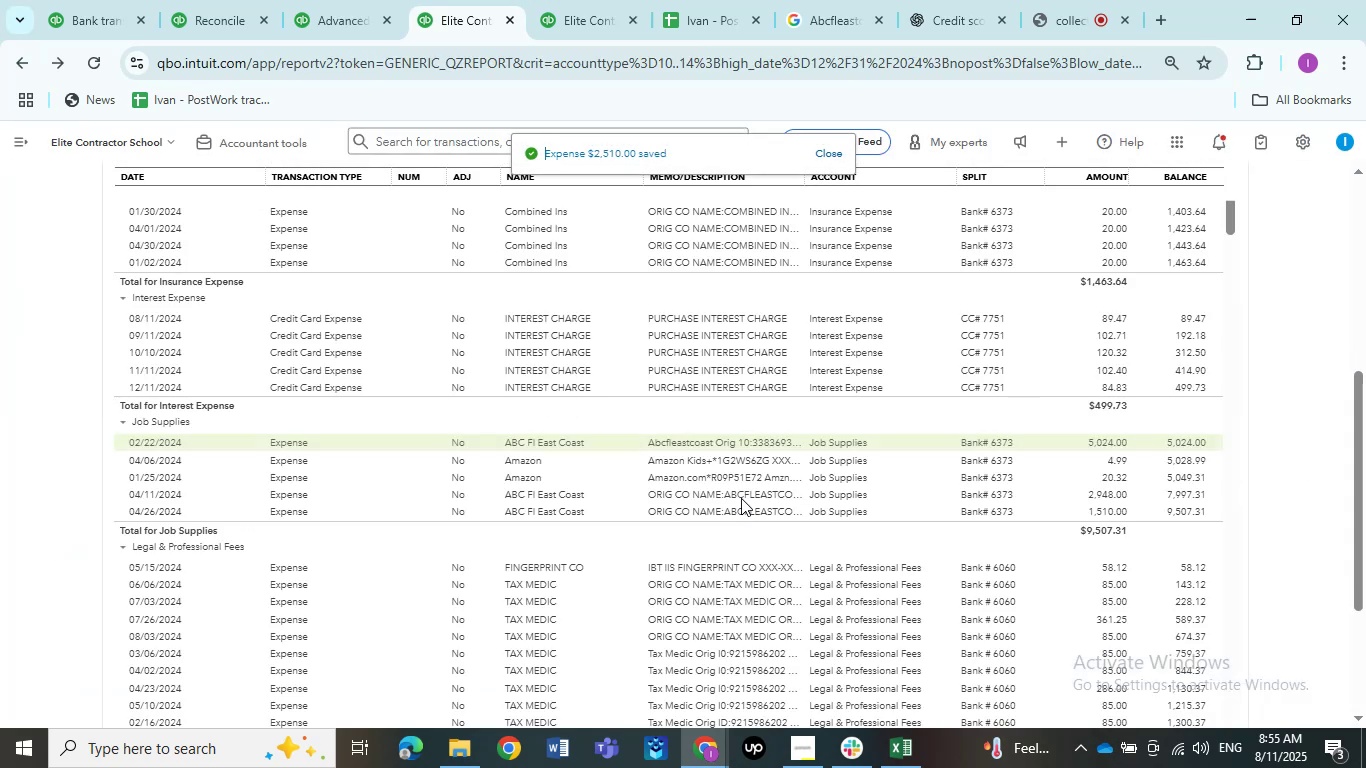 
wait(11.22)
 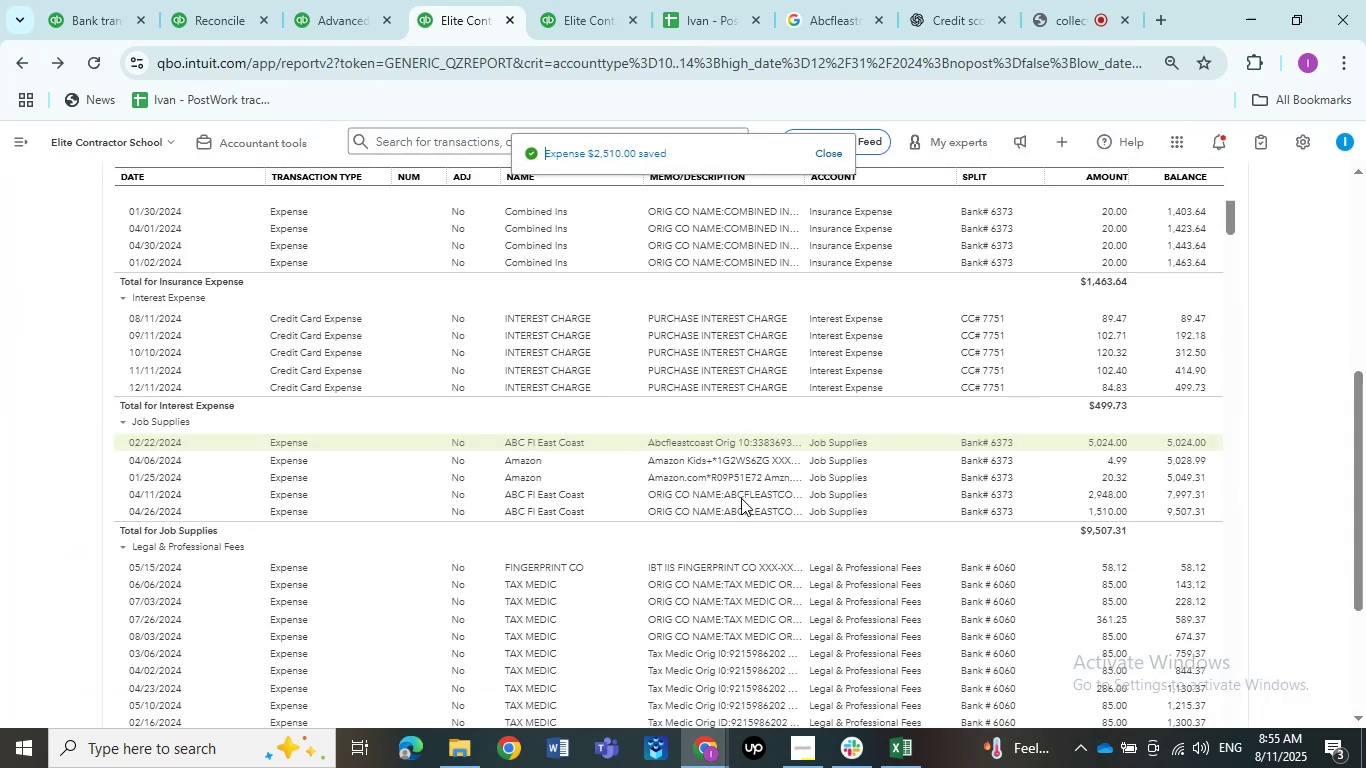 
left_click([768, 438])
 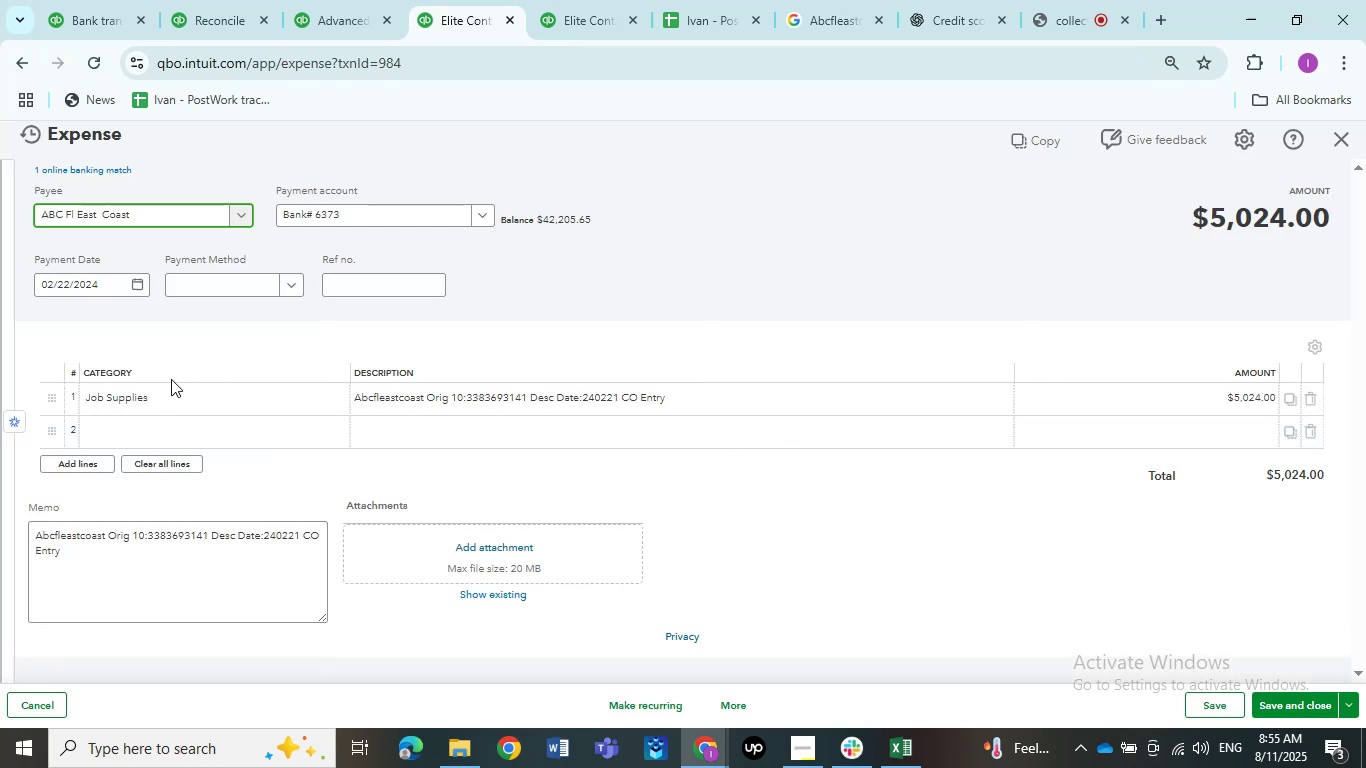 
left_click([171, 387])
 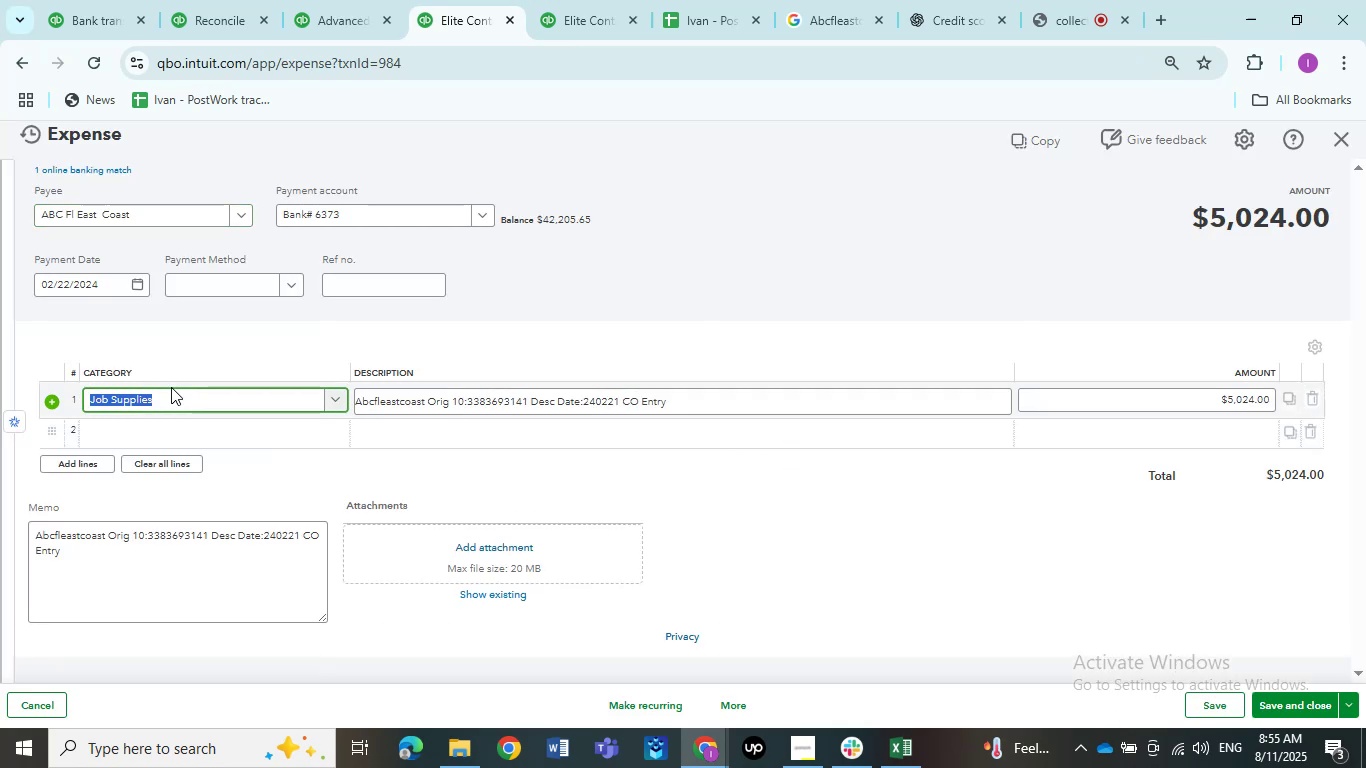 
left_click([170, 398])
 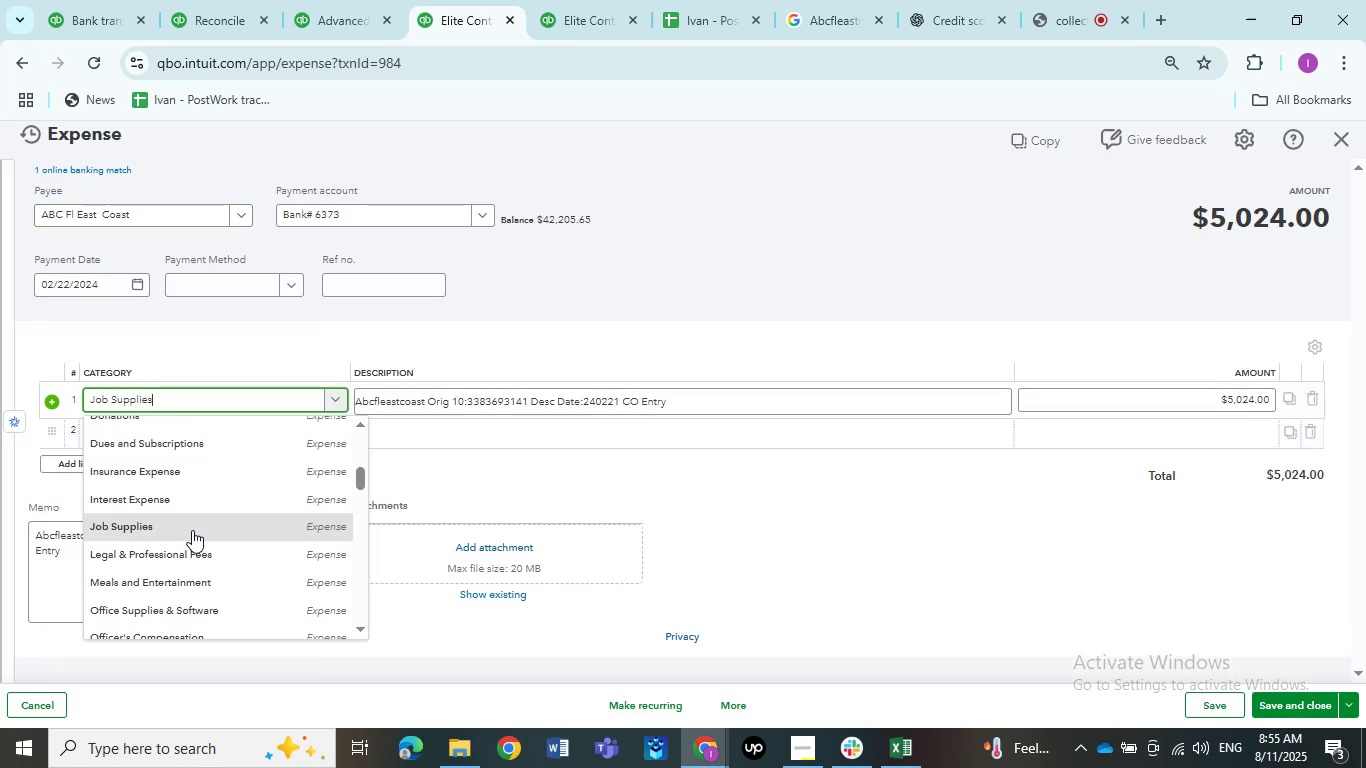 
scroll: coordinate [193, 532], scroll_direction: down, amount: 3.0
 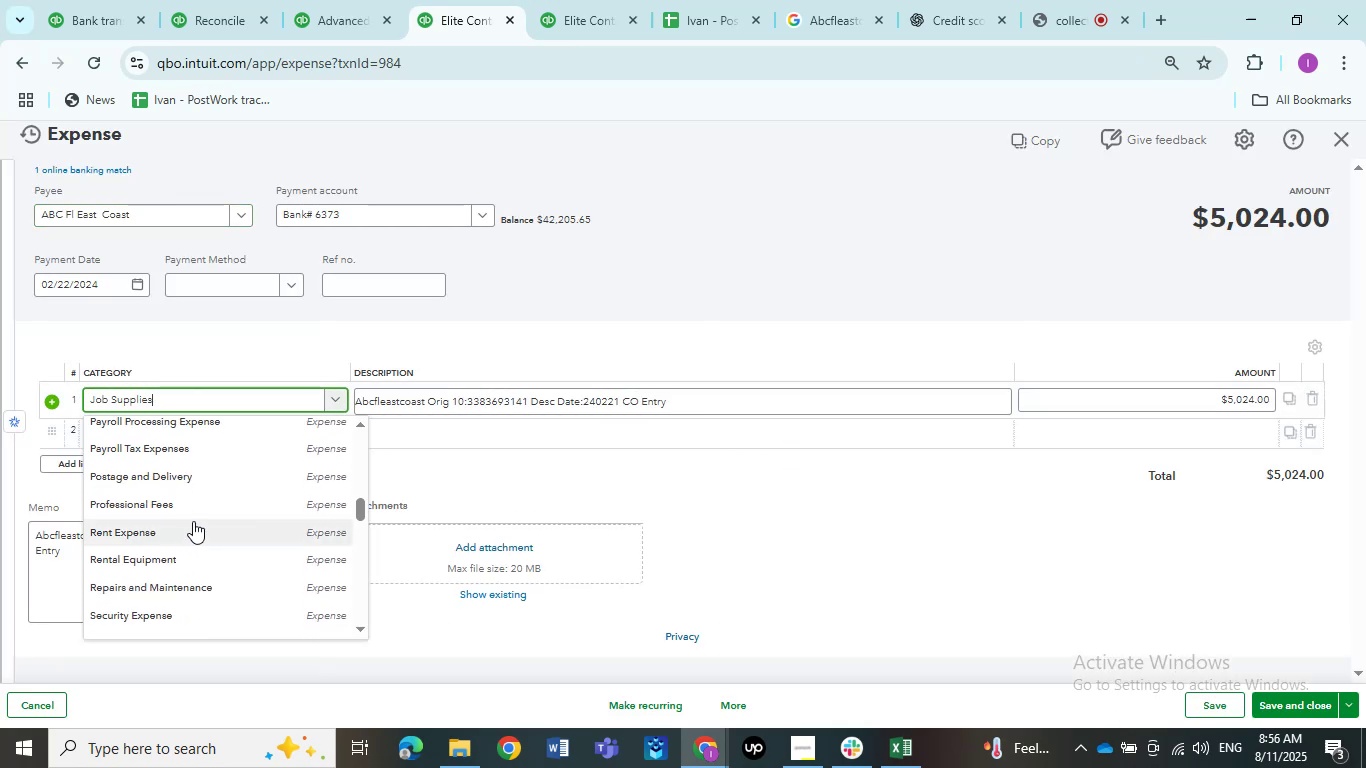 
scroll: coordinate [193, 521], scroll_direction: up, amount: 2.0
 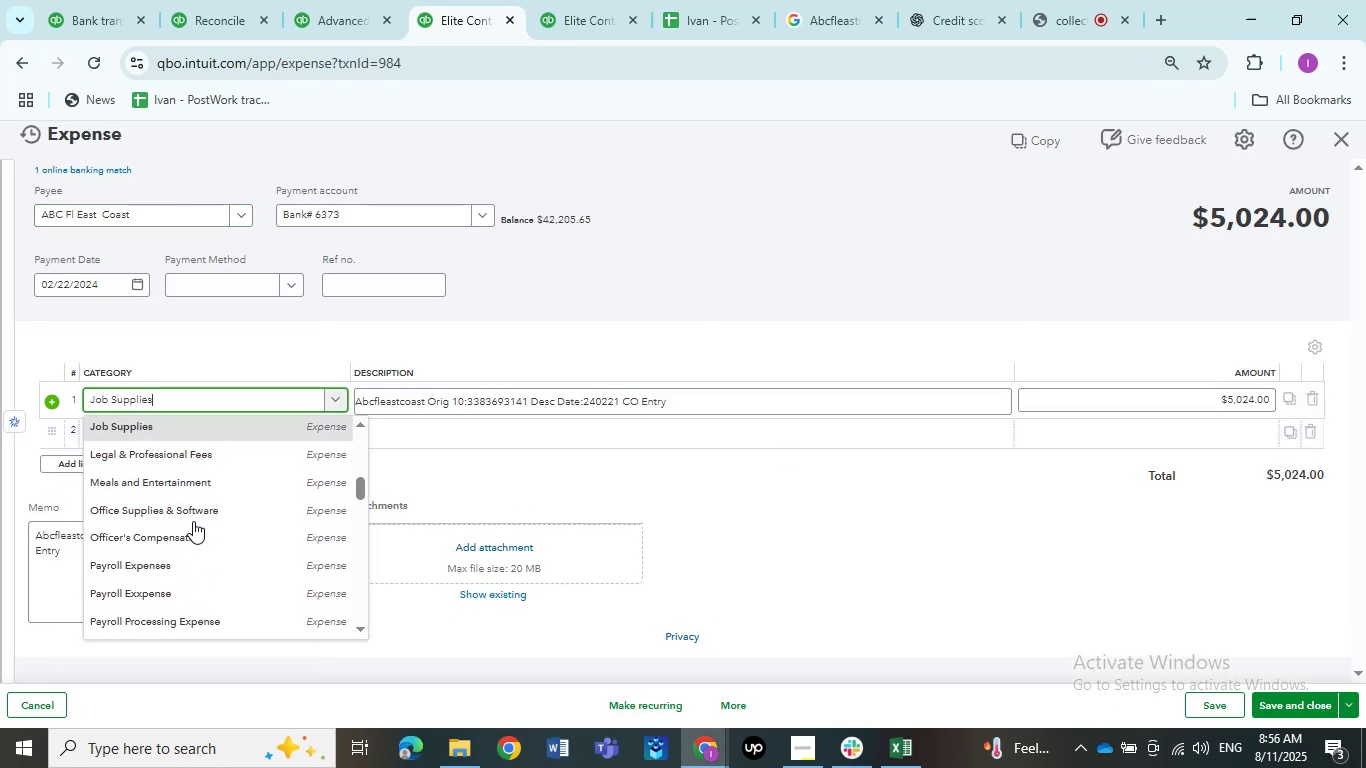 
scroll: coordinate [193, 538], scroll_direction: down, amount: 4.0
 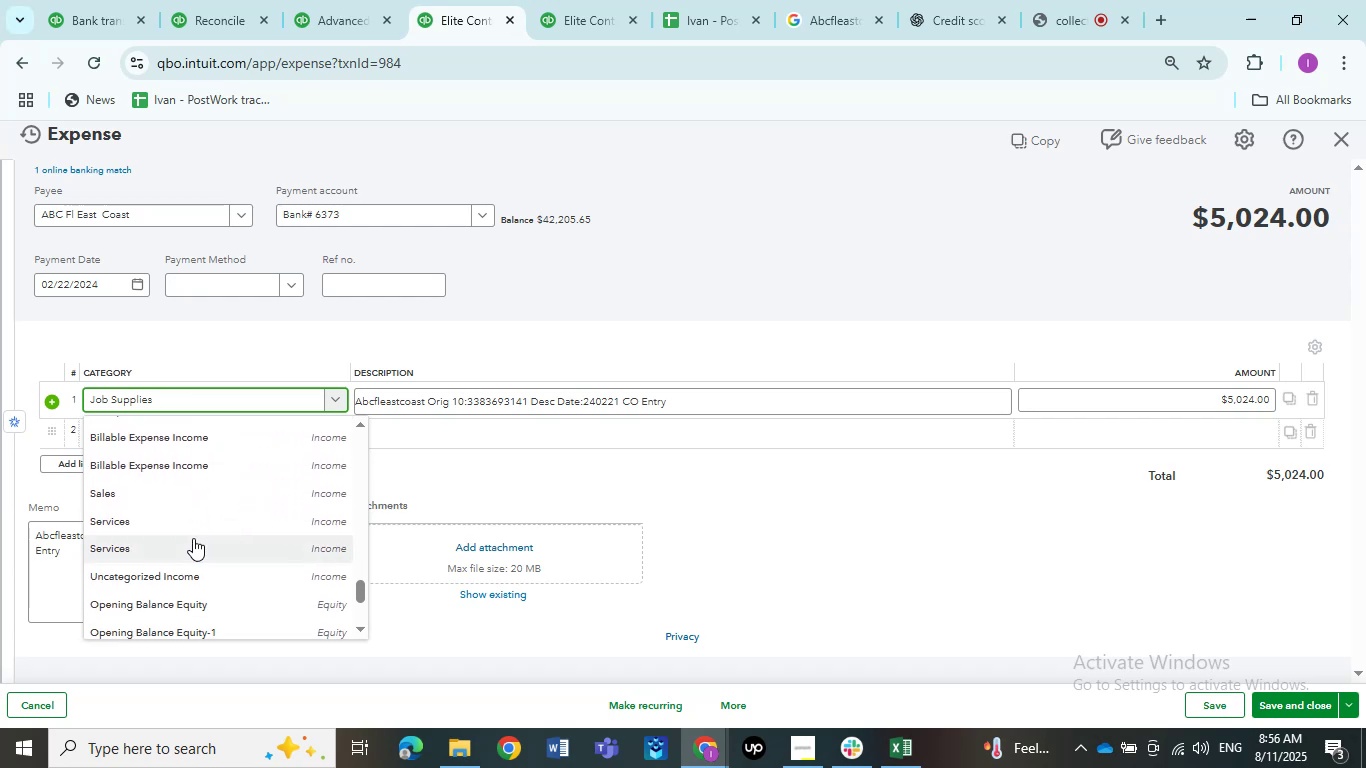 
scroll: coordinate [193, 550], scroll_direction: up, amount: 6.0
 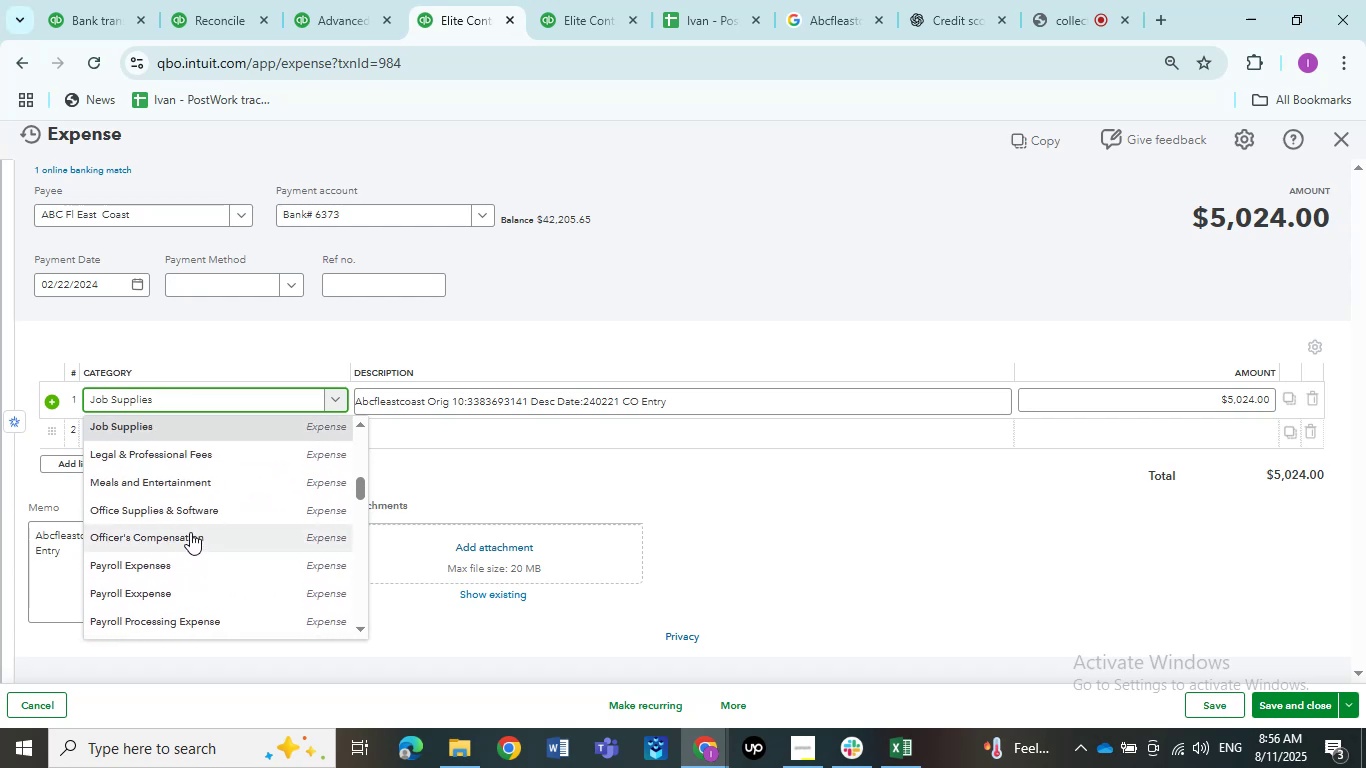 
left_click([190, 520])
 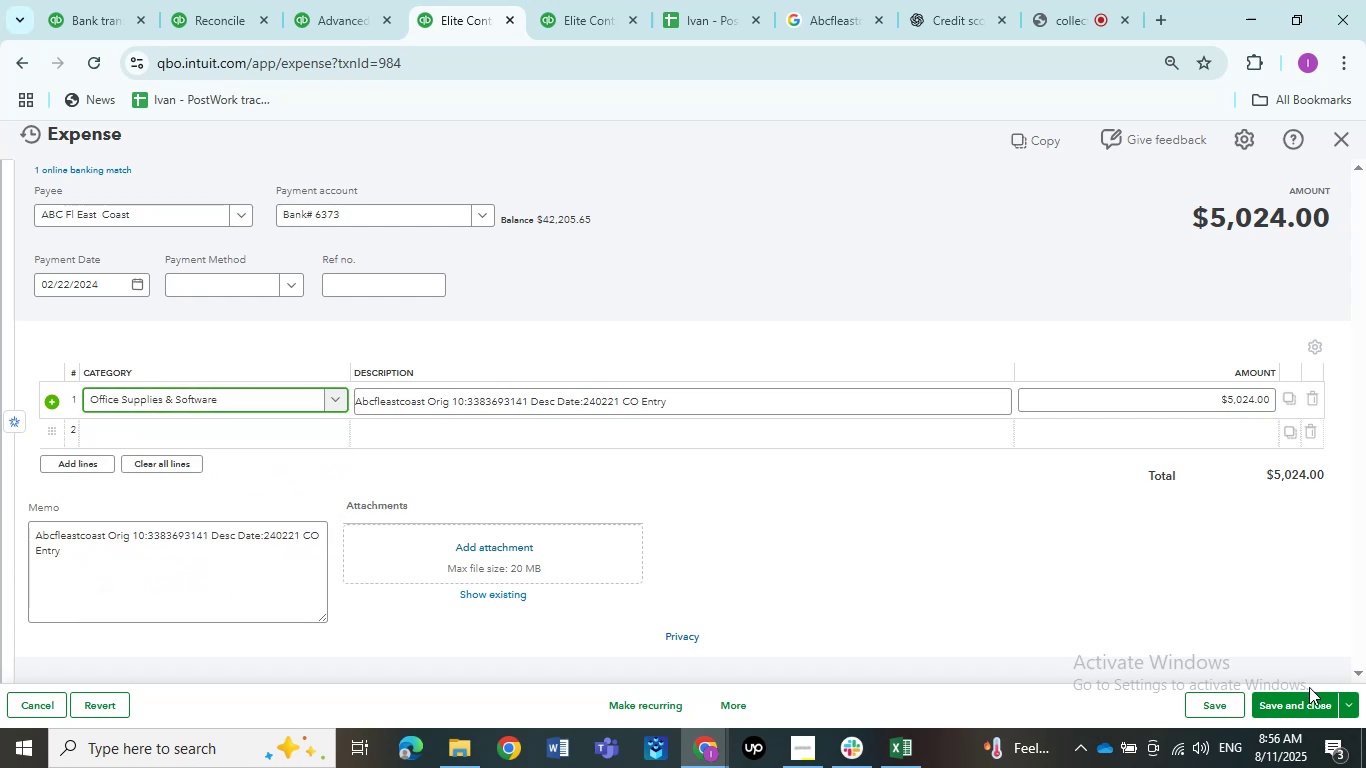 
left_click([1310, 698])
 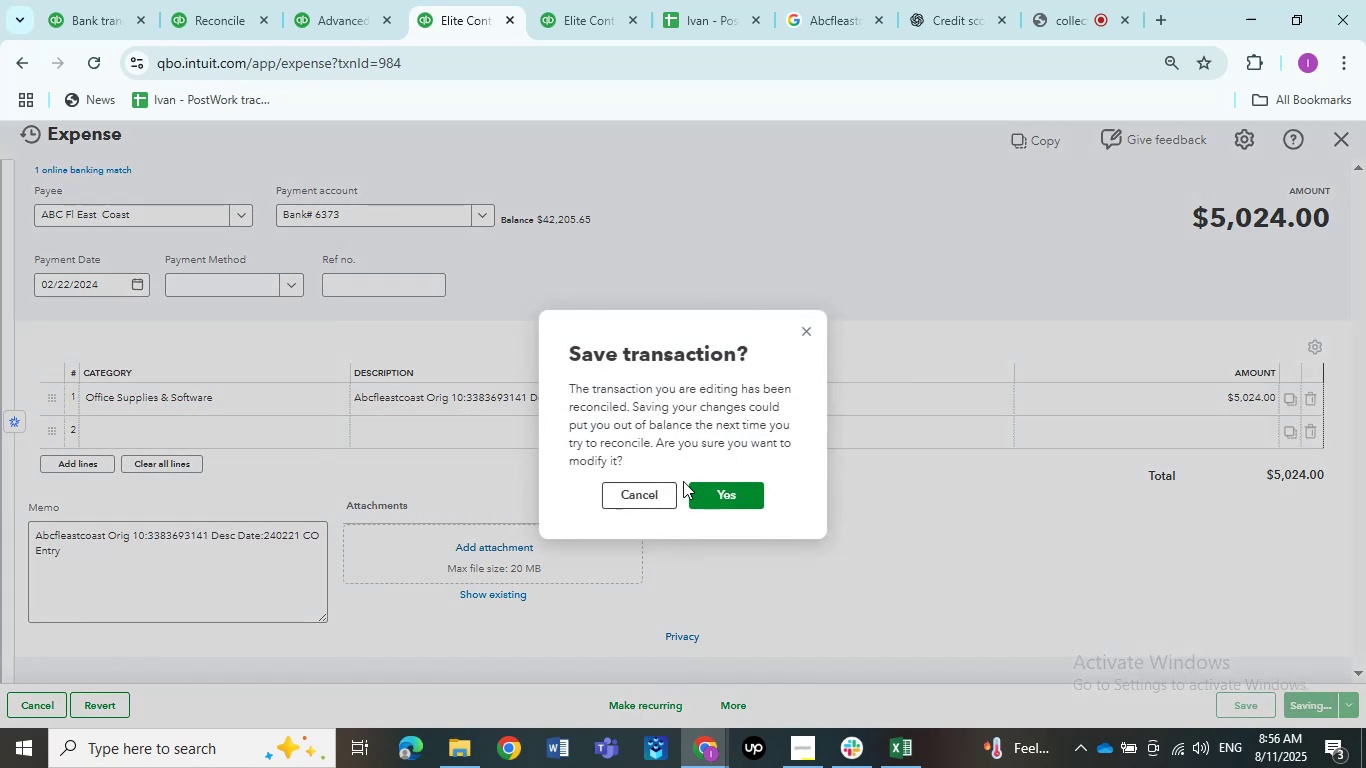 
left_click([694, 500])
 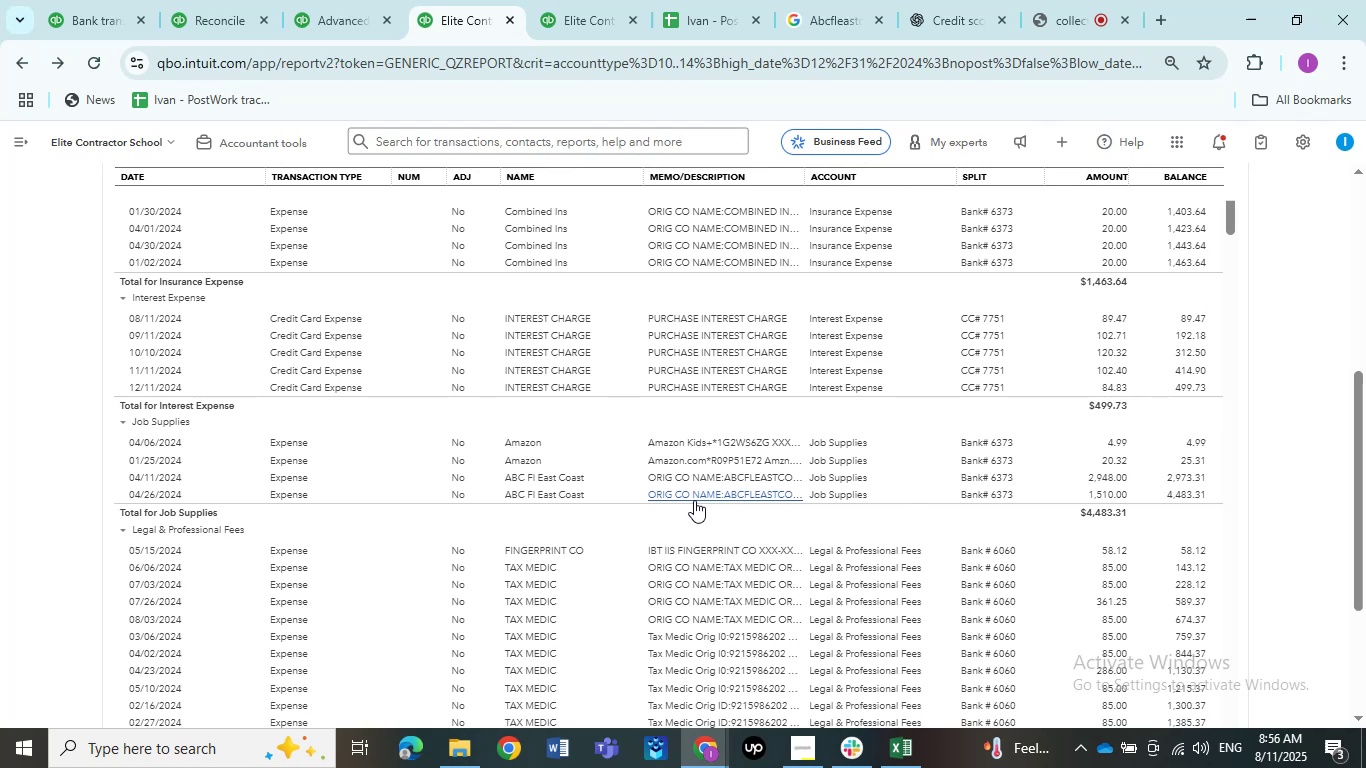 
wait(17.21)
 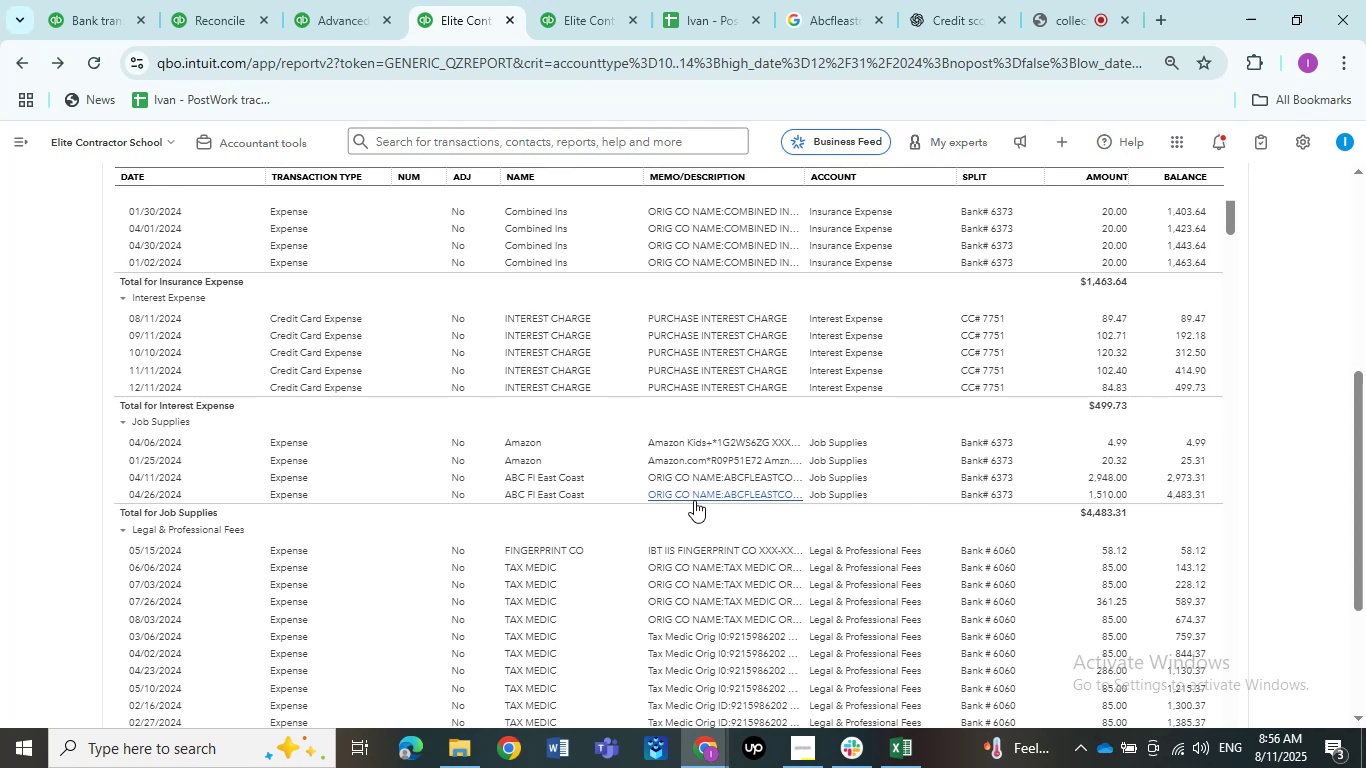 
left_click([698, 448])
 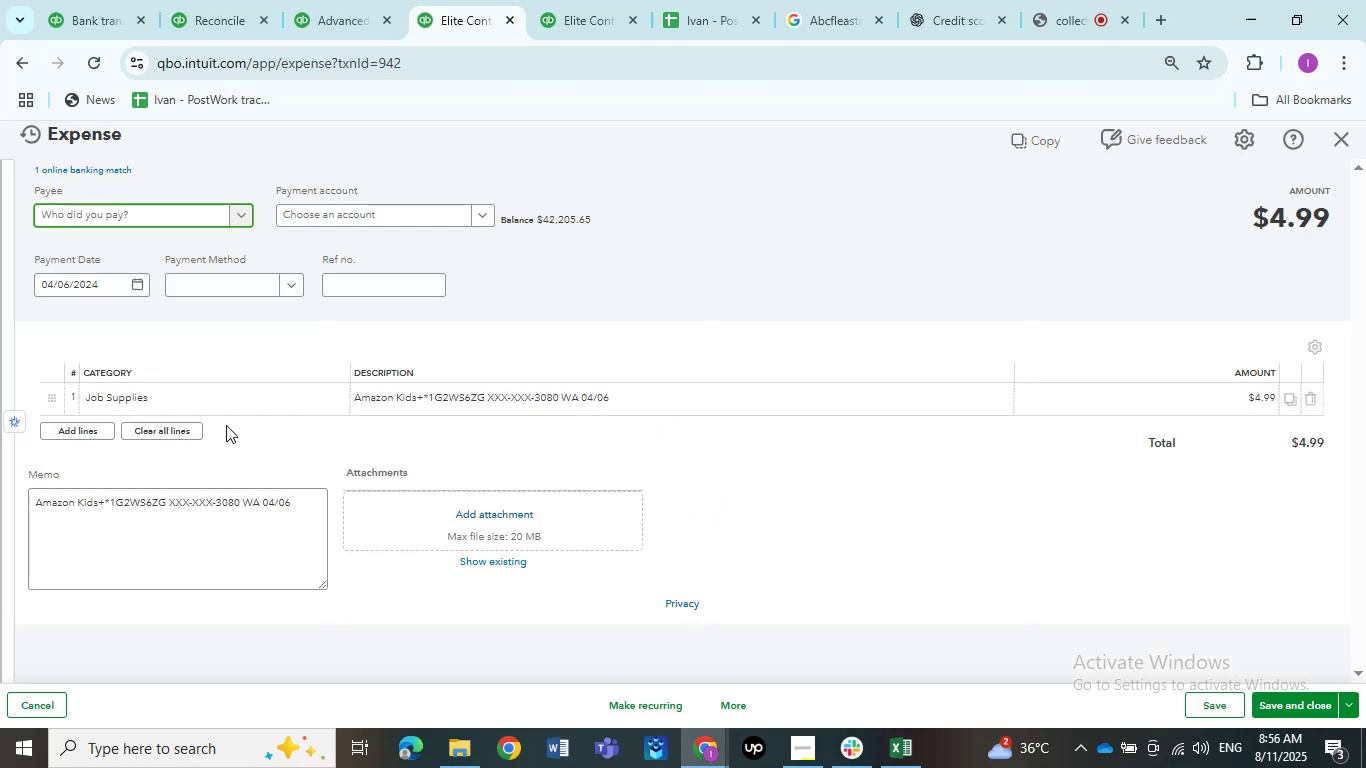 
left_click([240, 414])
 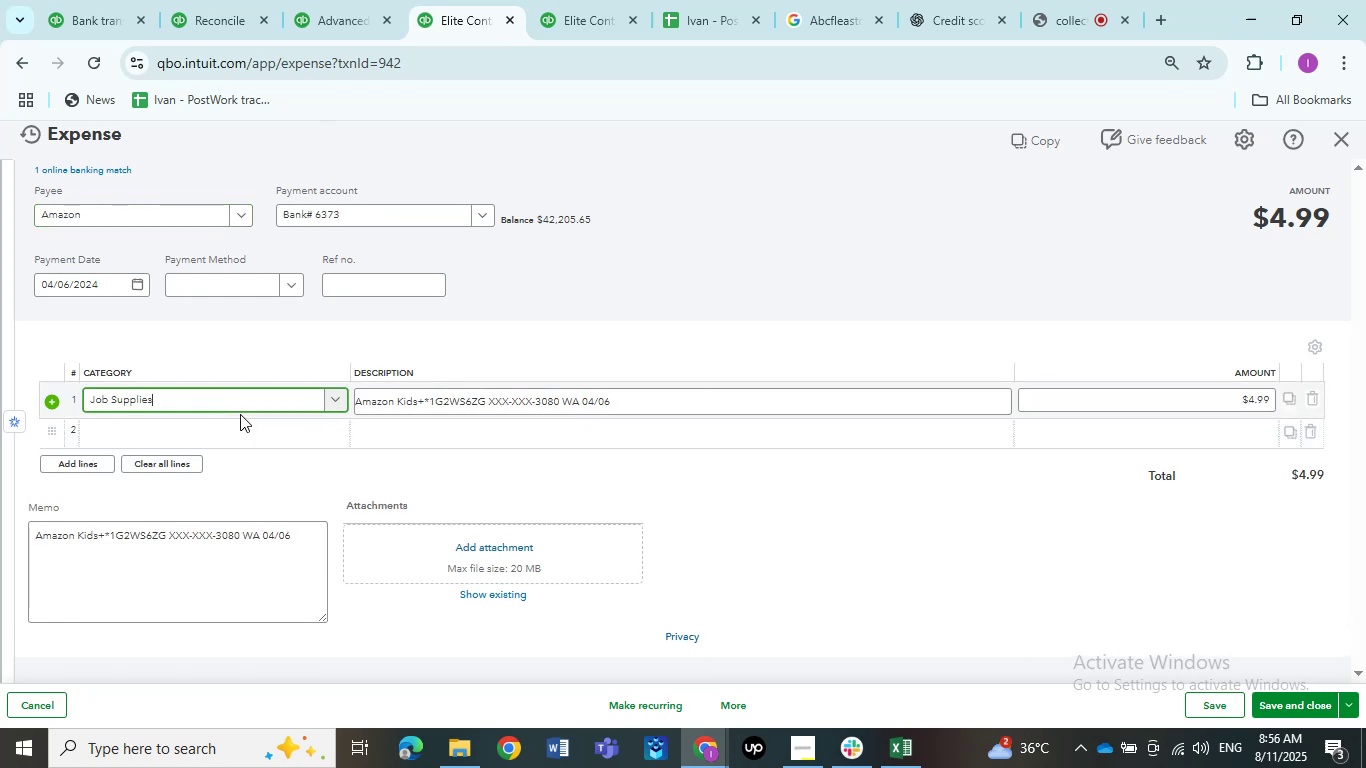 
left_click([240, 414])
 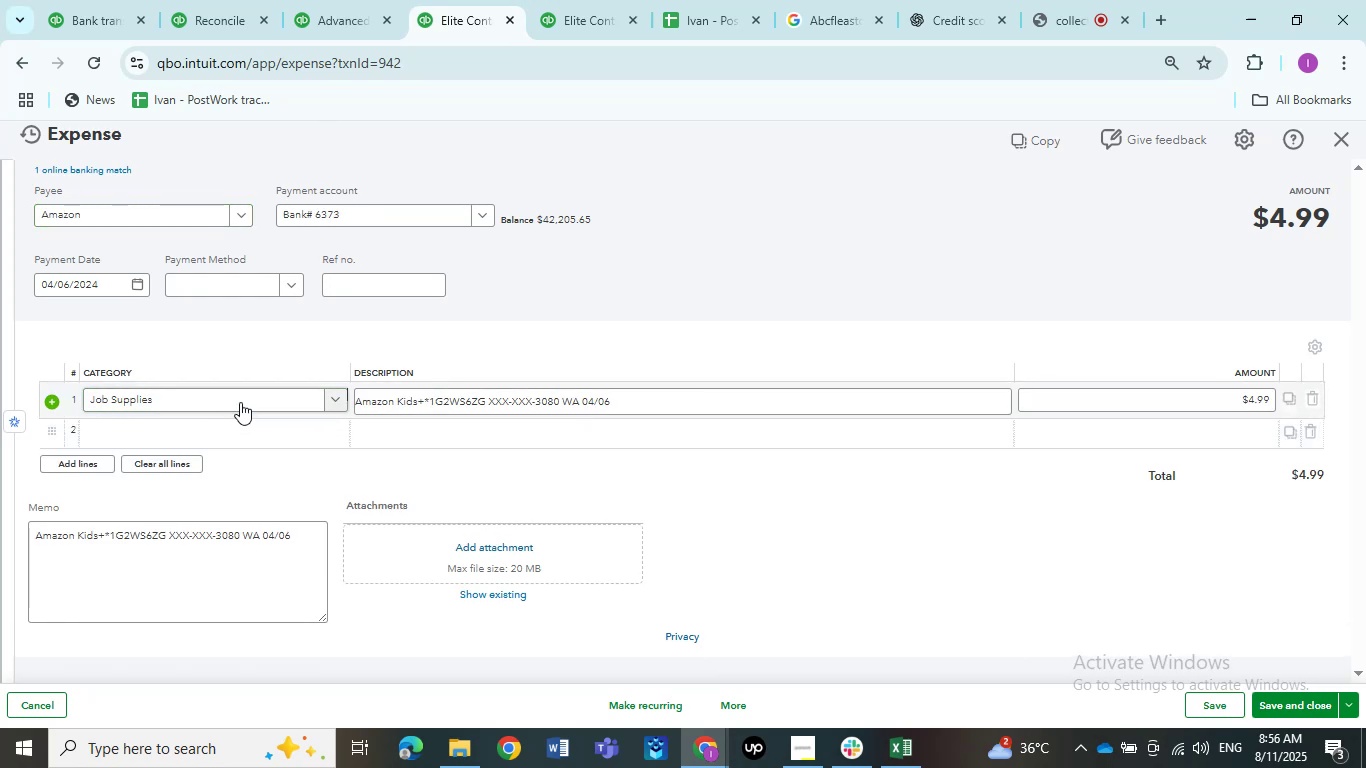 
left_click([240, 402])
 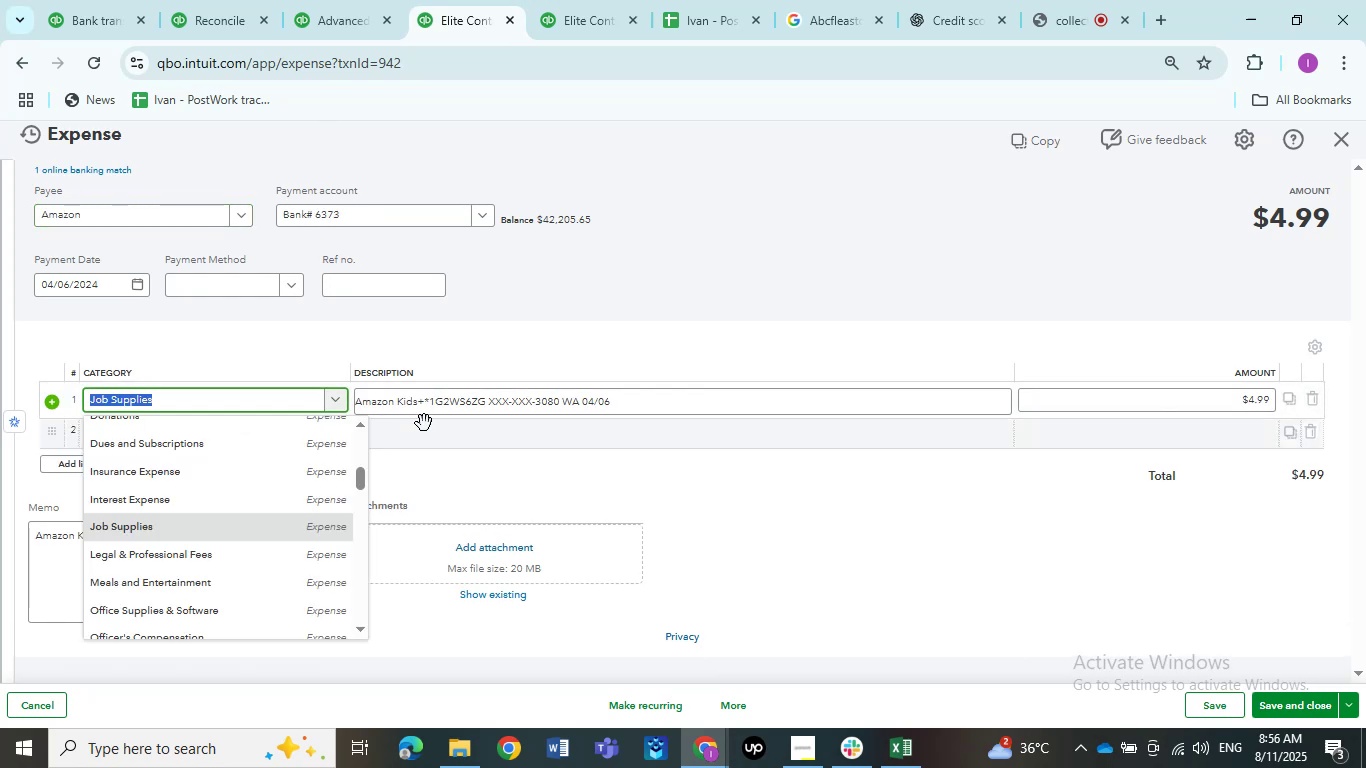 
left_click([421, 407])
 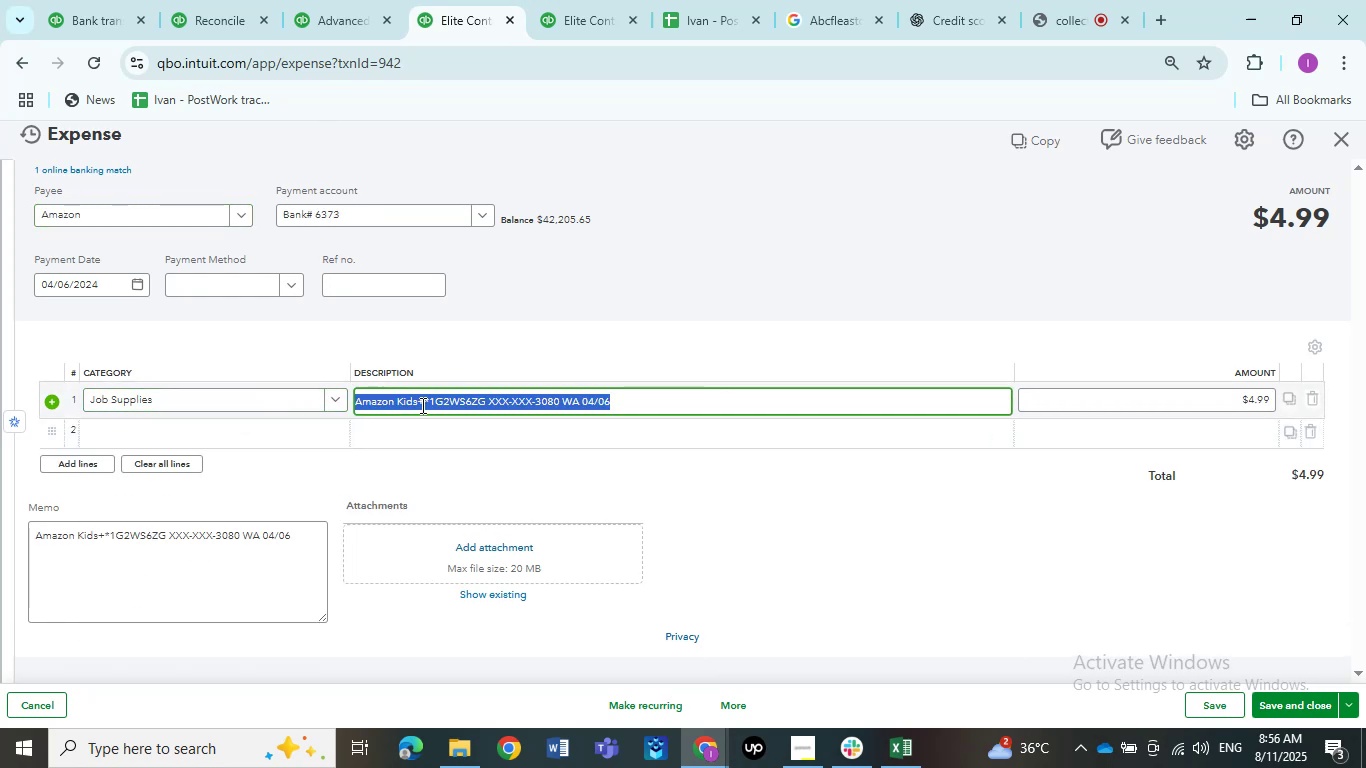 
left_click([421, 405])
 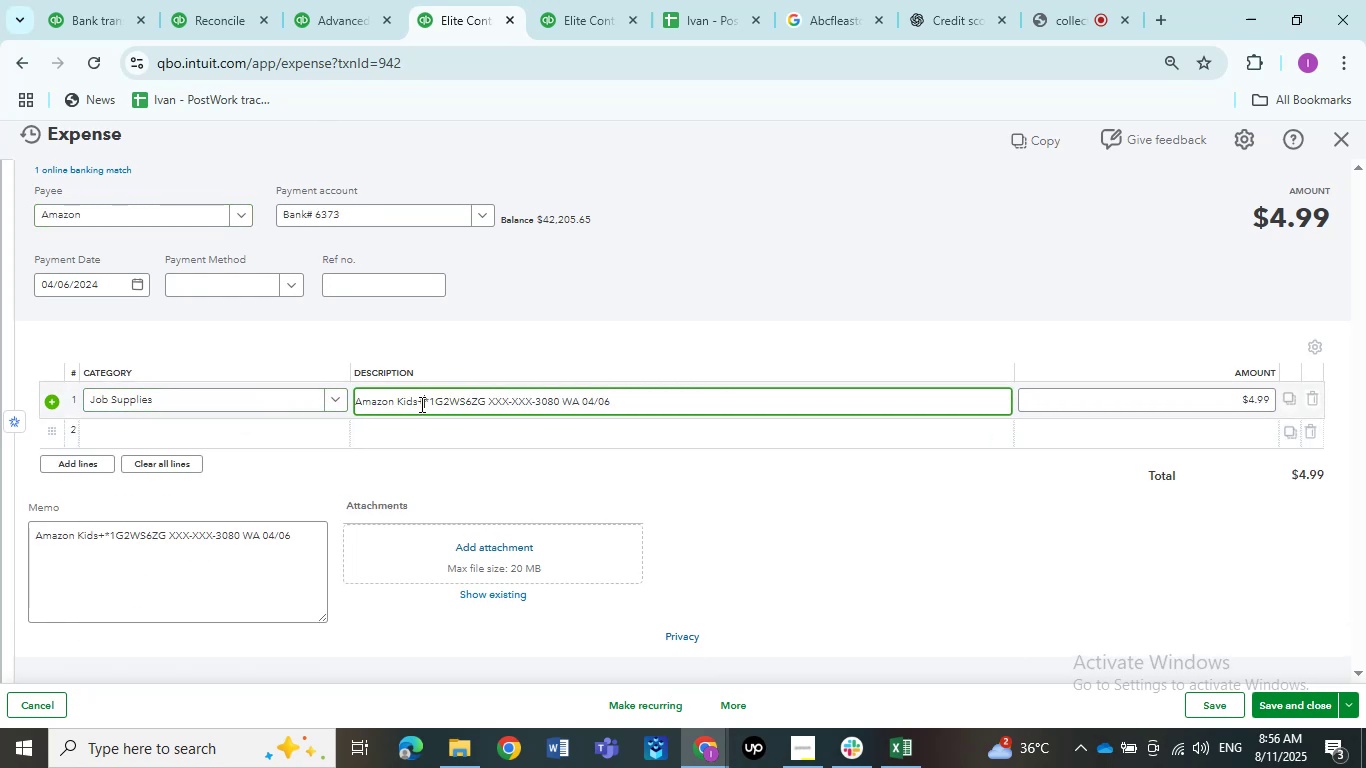 
left_click_drag(start_coordinate=[420, 404], to_coordinate=[286, 383])
 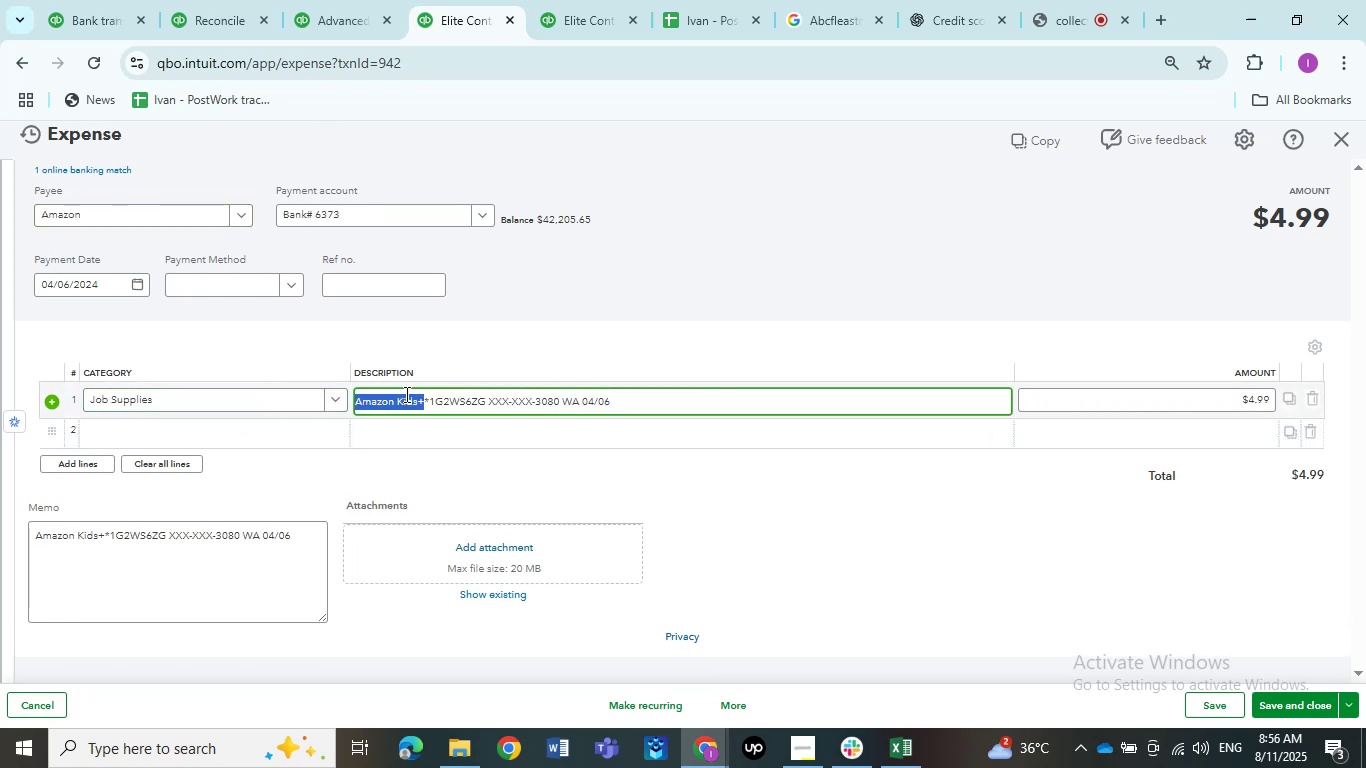 
left_click([417, 400])
 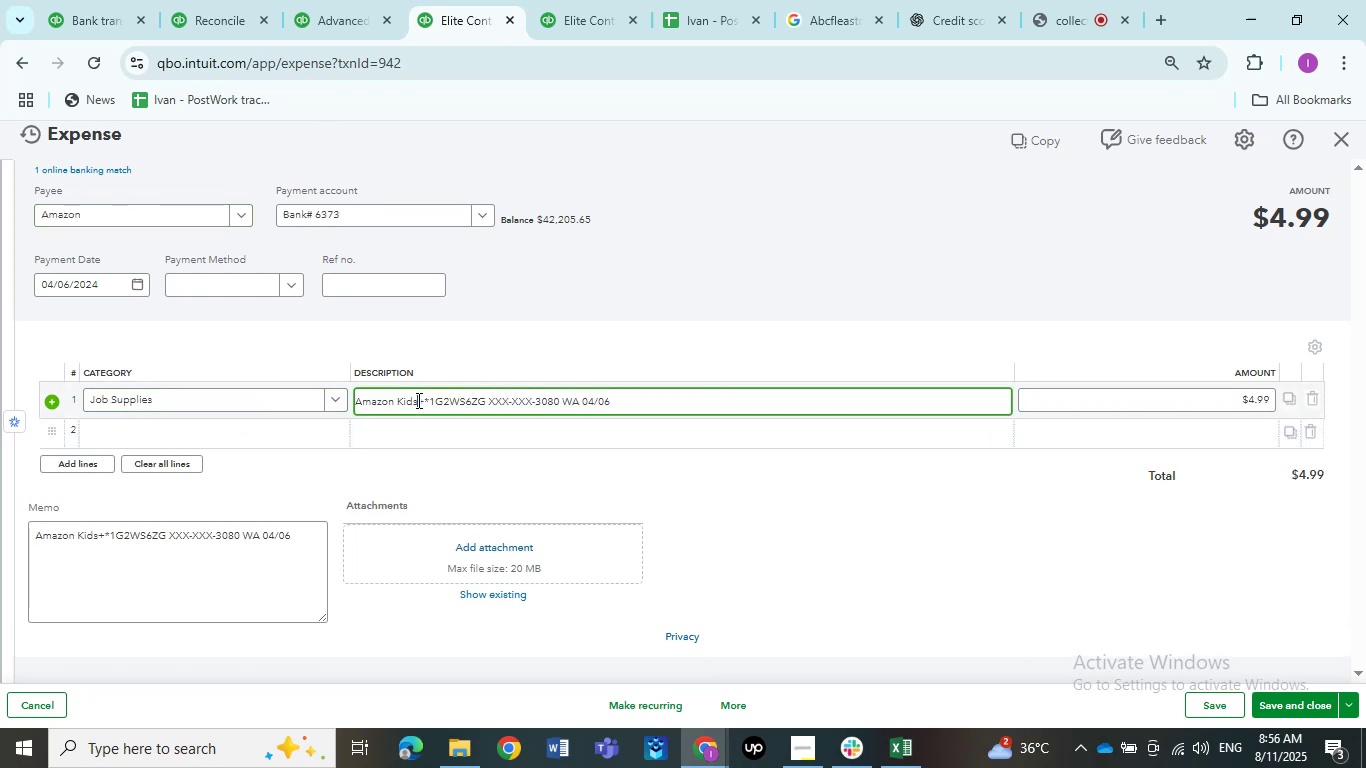 
left_click_drag(start_coordinate=[417, 400], to_coordinate=[330, 400])
 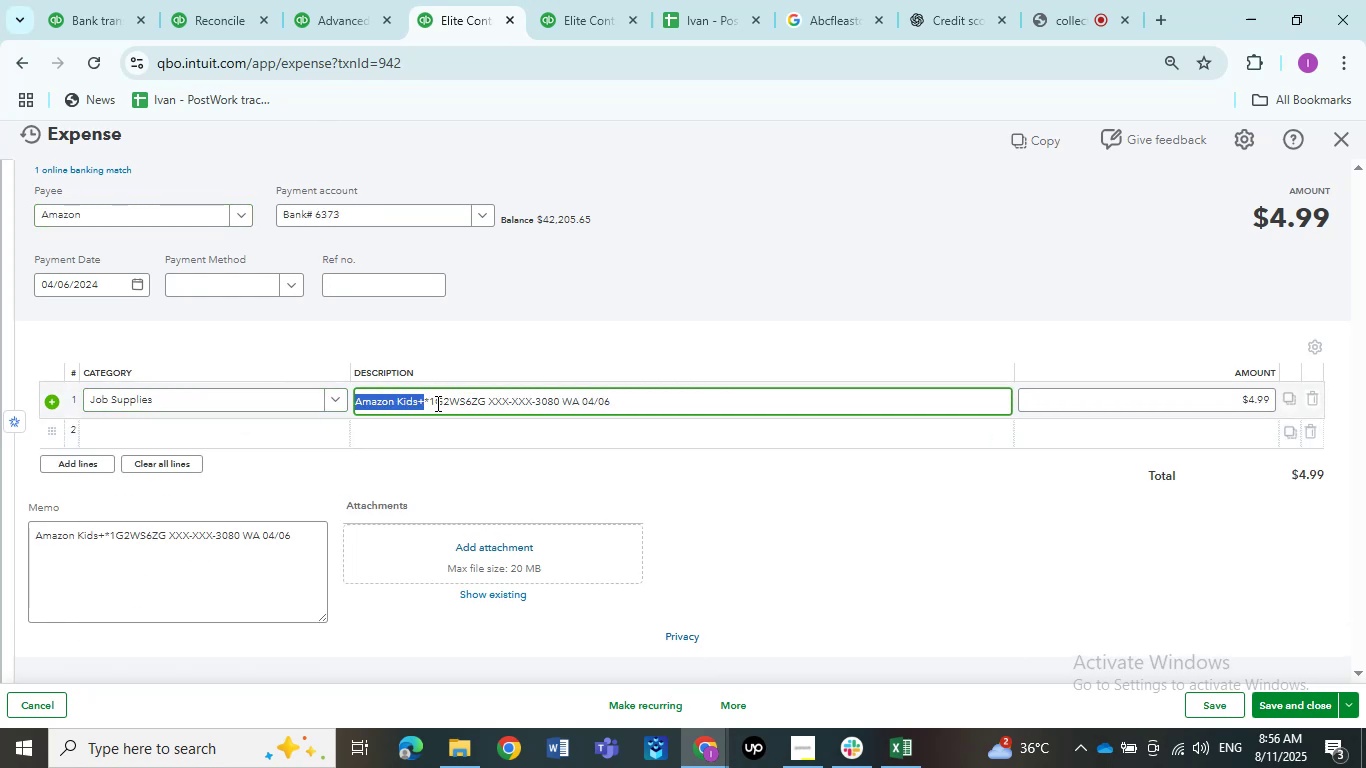 
left_click([417, 403])
 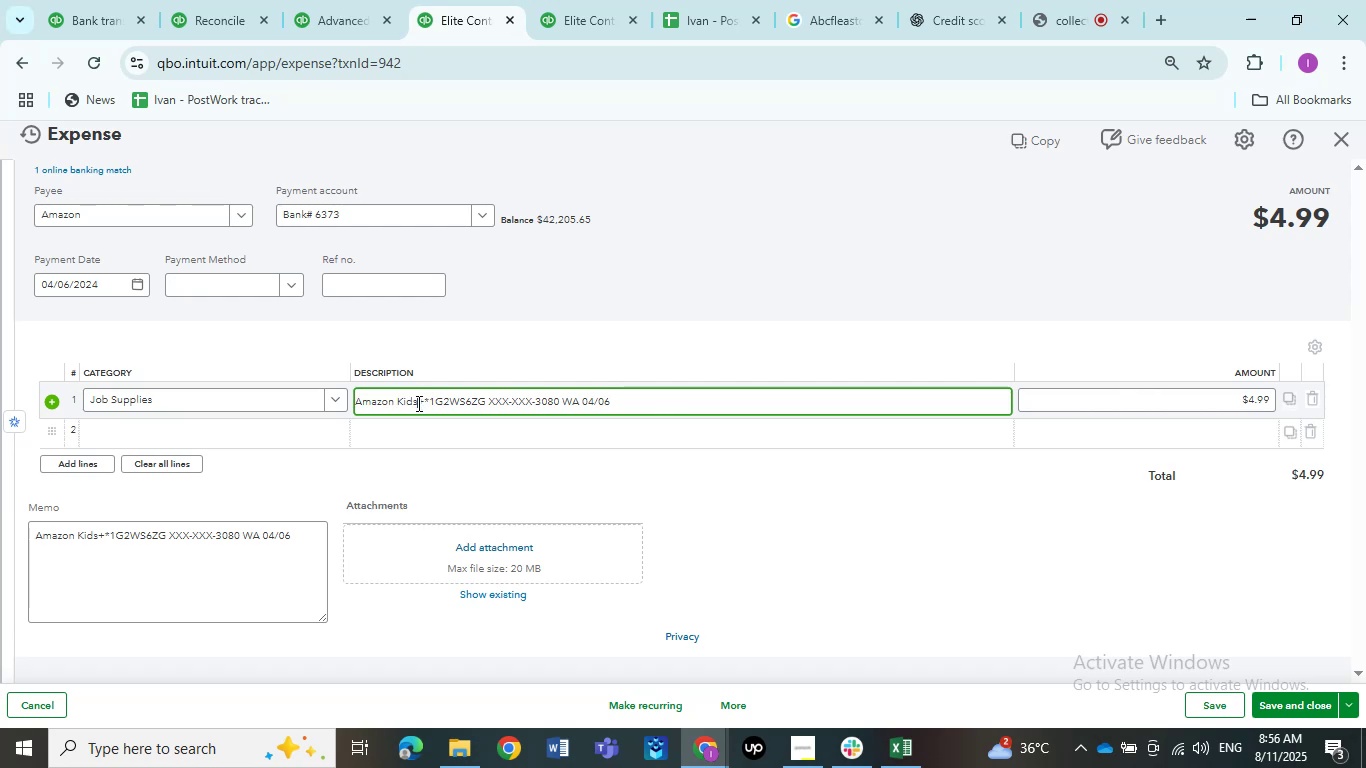 
left_click_drag(start_coordinate=[417, 403], to_coordinate=[371, 403])
 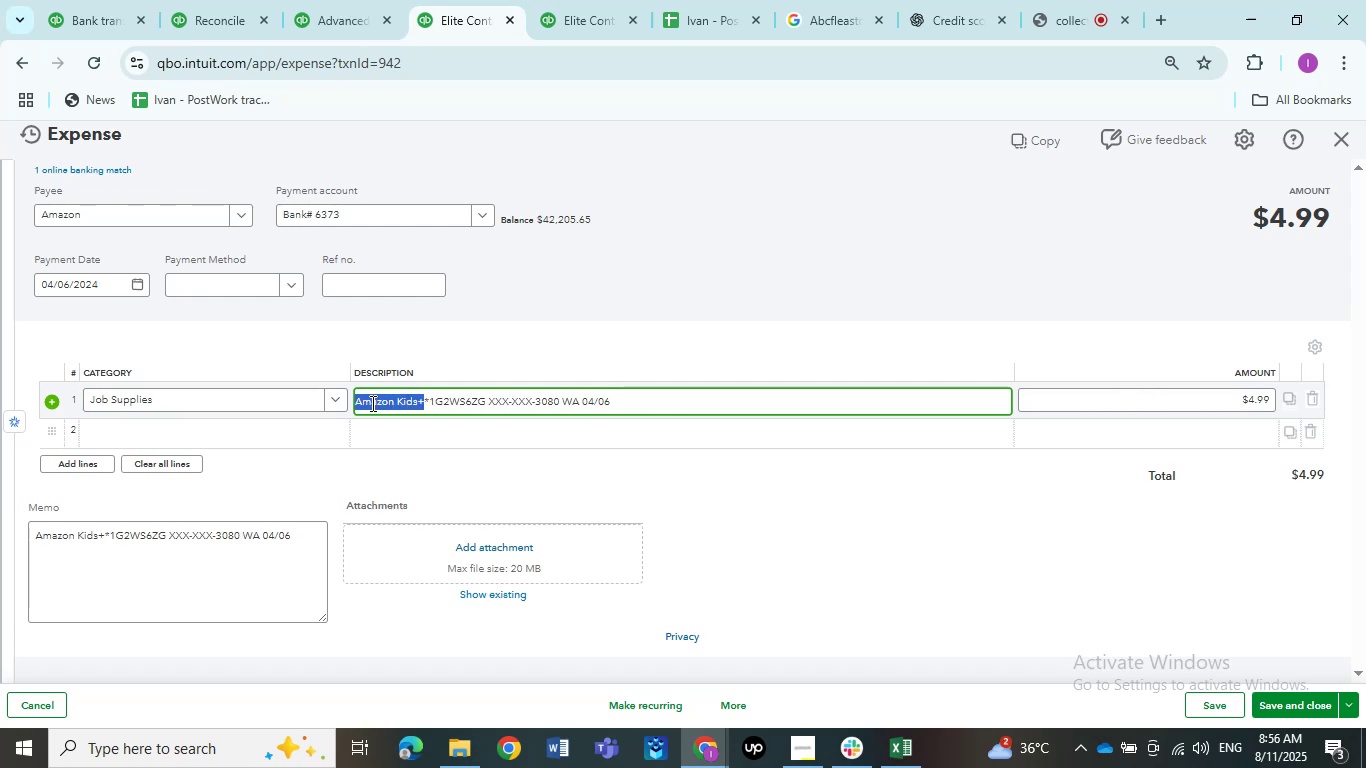 
key(Control+C)
 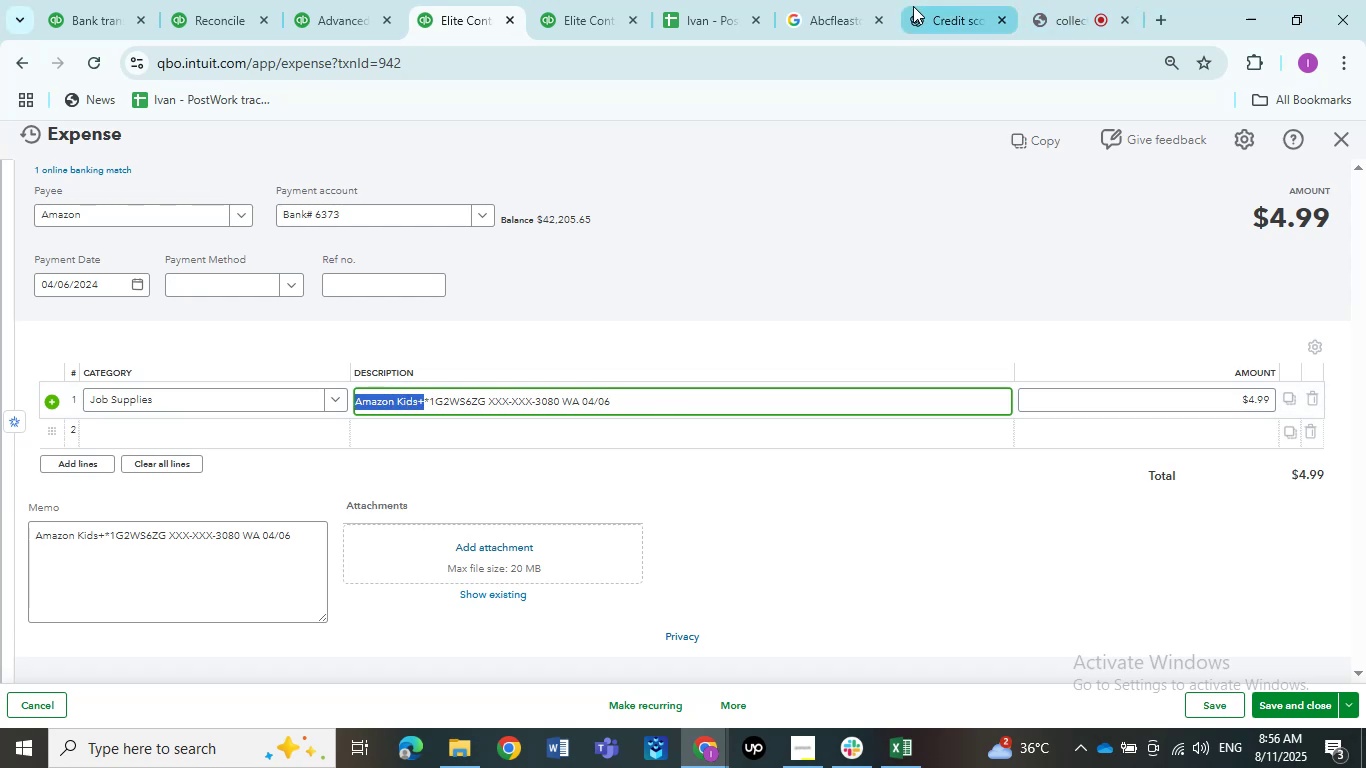 
left_click([837, 19])
 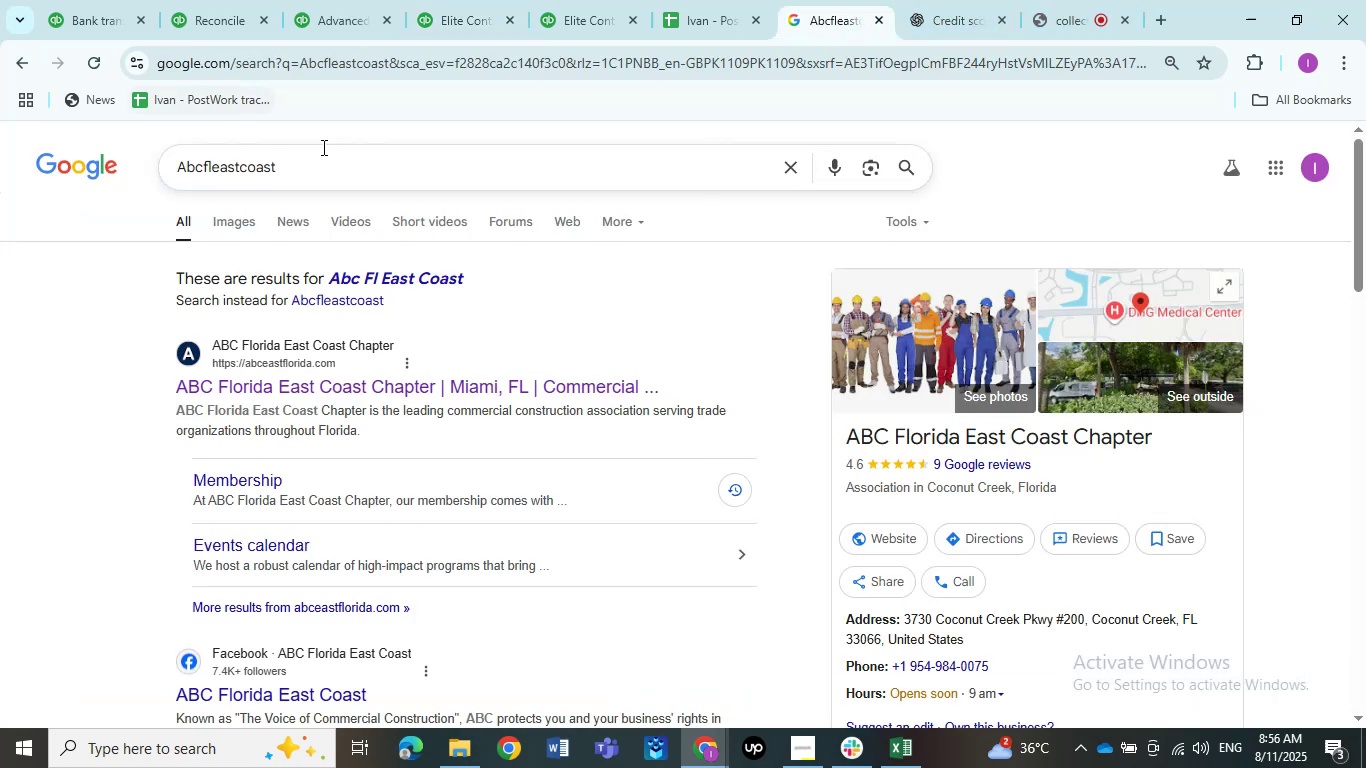 
left_click_drag(start_coordinate=[310, 164], to_coordinate=[0, 166])
 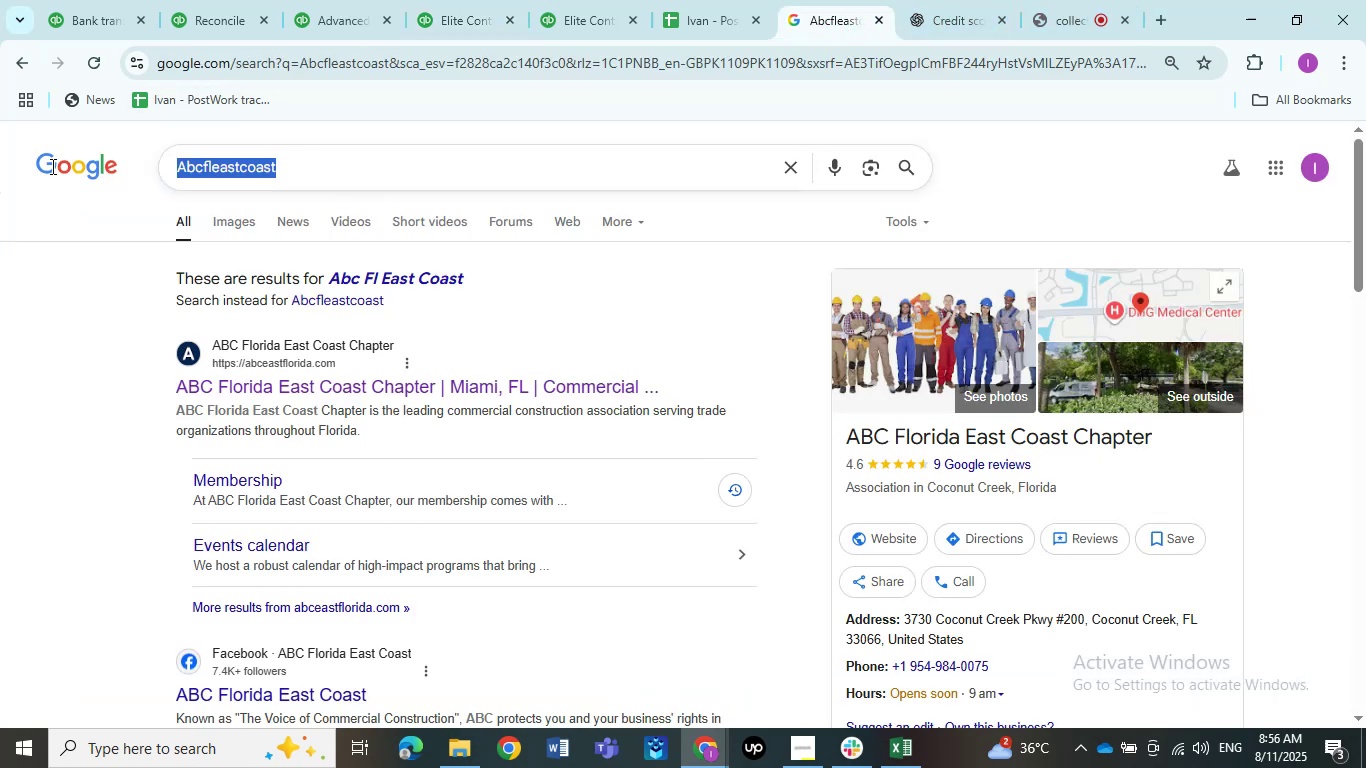 
key(Control+V)
 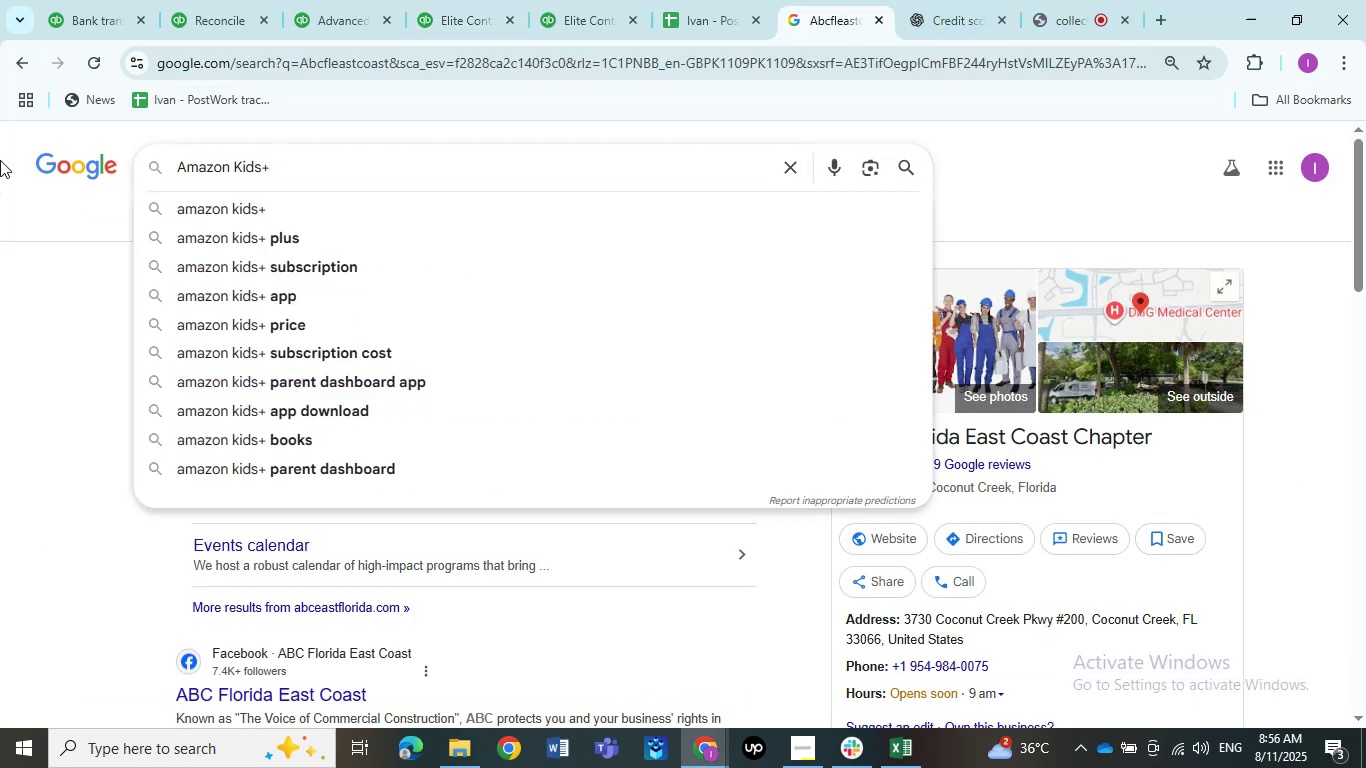 
key(Backspace)
 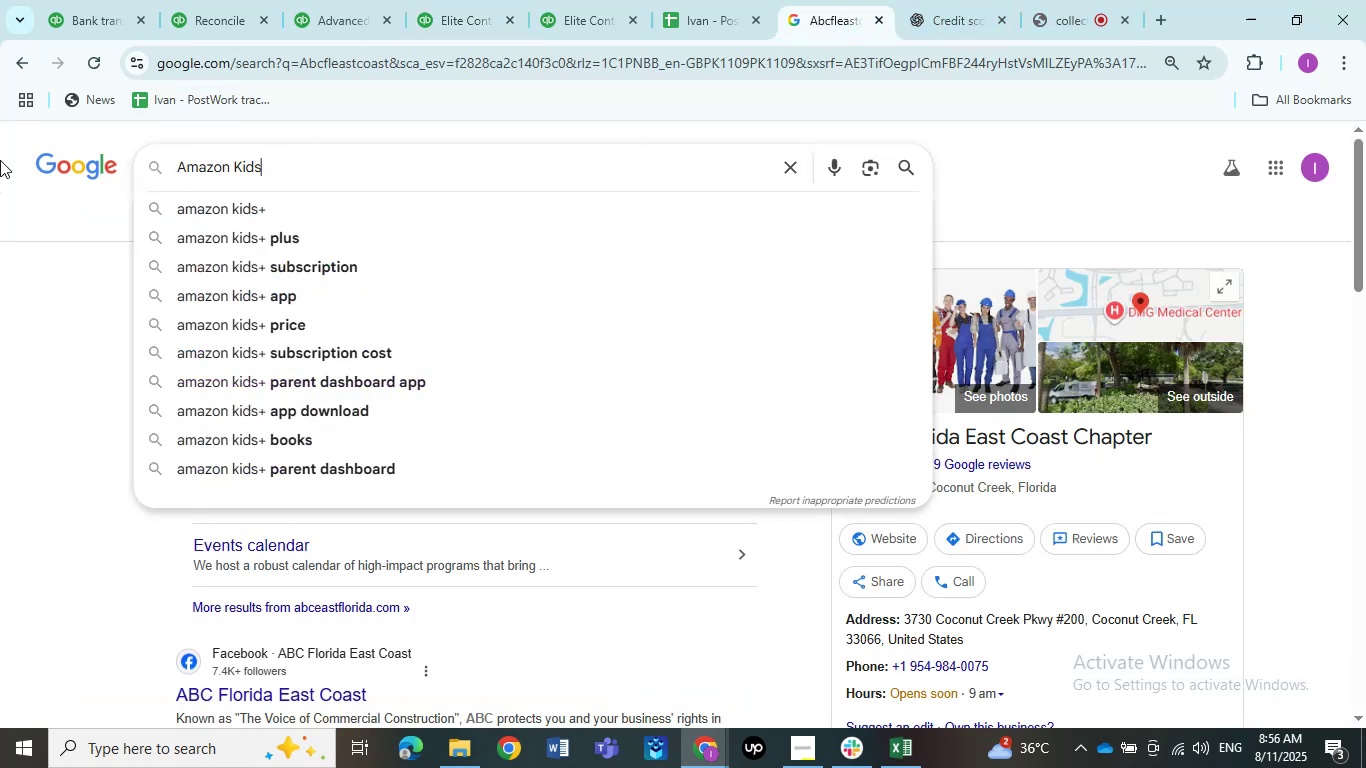 
key(Enter)
 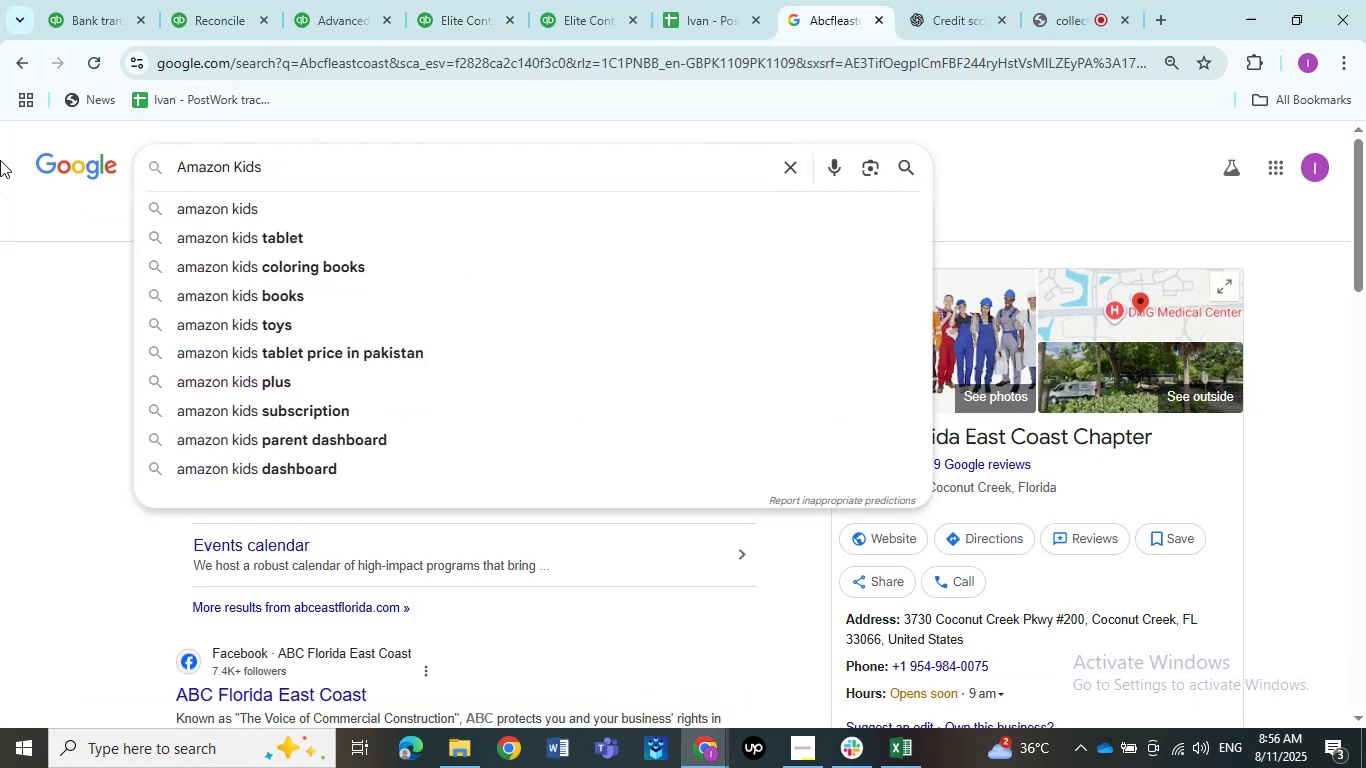 
key(NumpadEnter)
 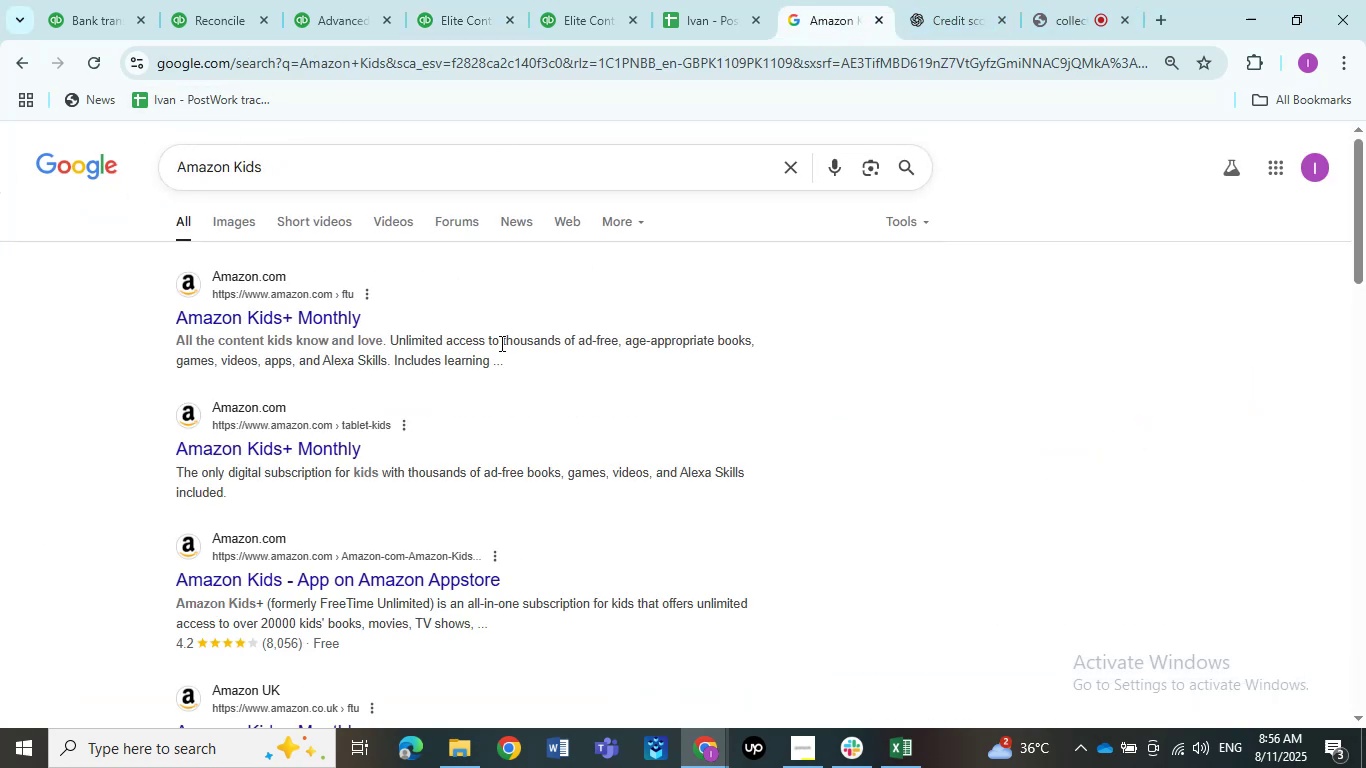 
left_click([303, 313])
 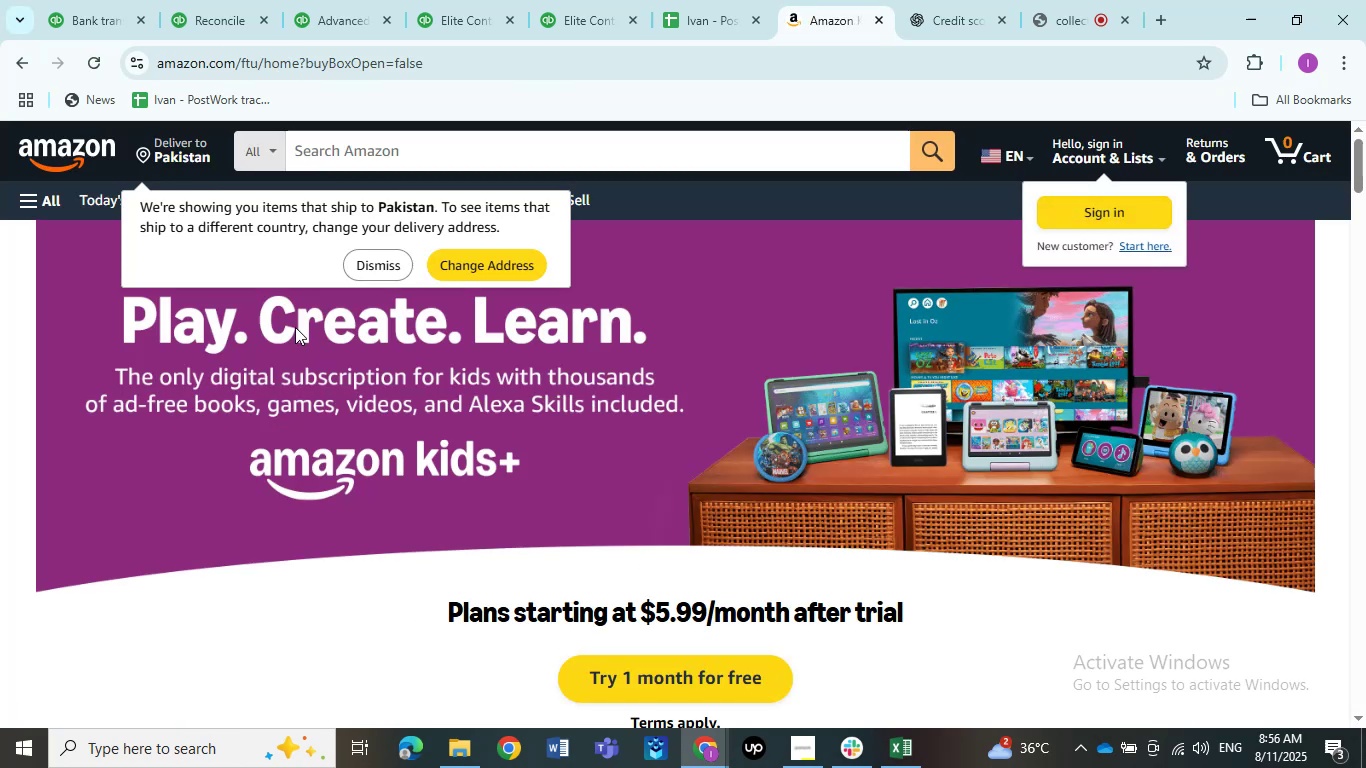 
left_click([206, 4])
 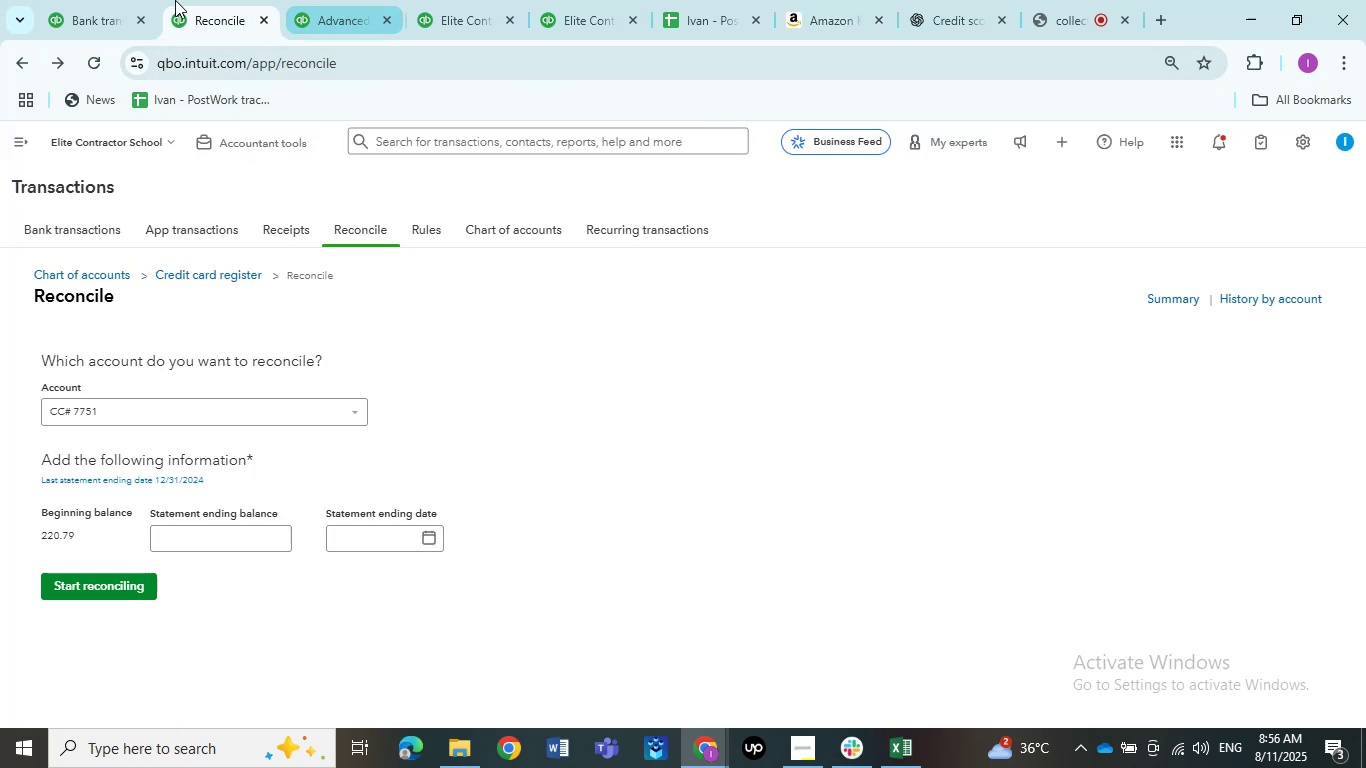 
left_click([117, 0])
 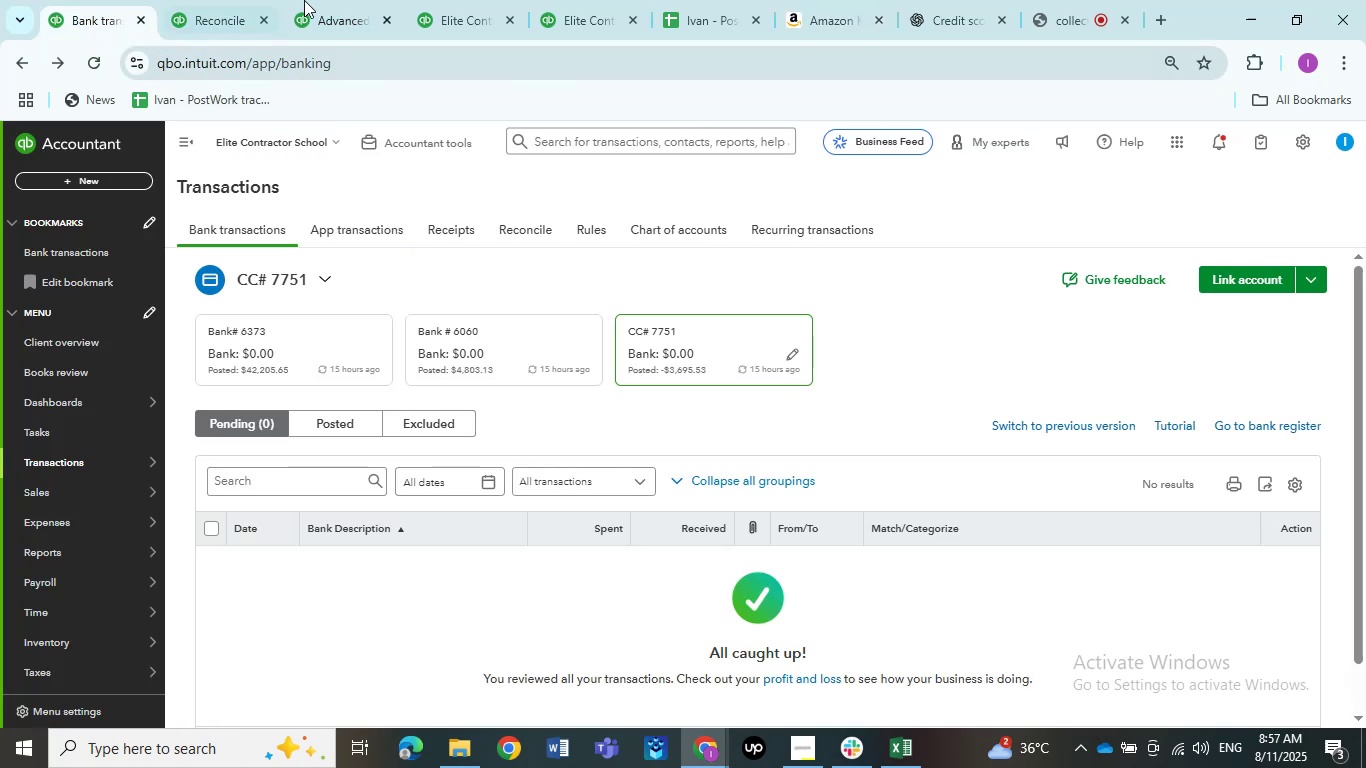 
left_click([327, 0])
 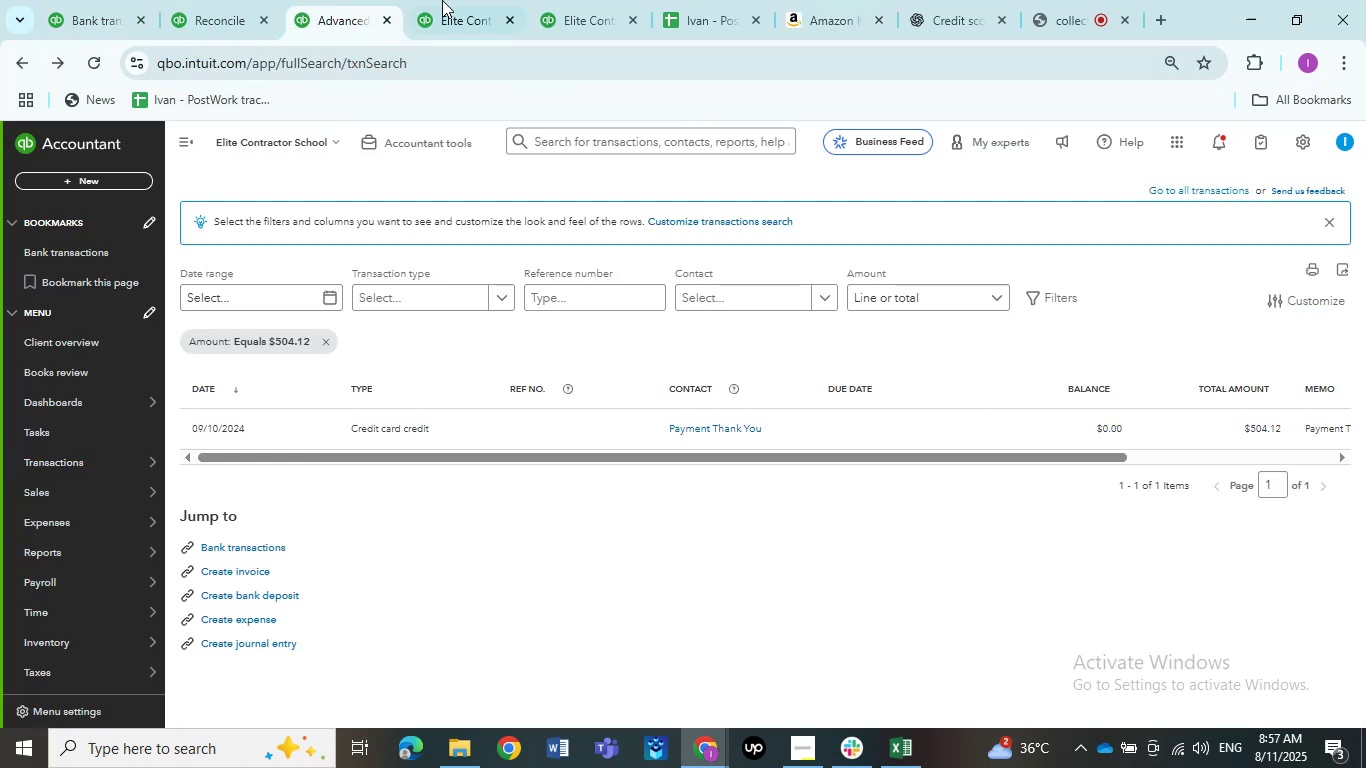 
left_click([443, 0])
 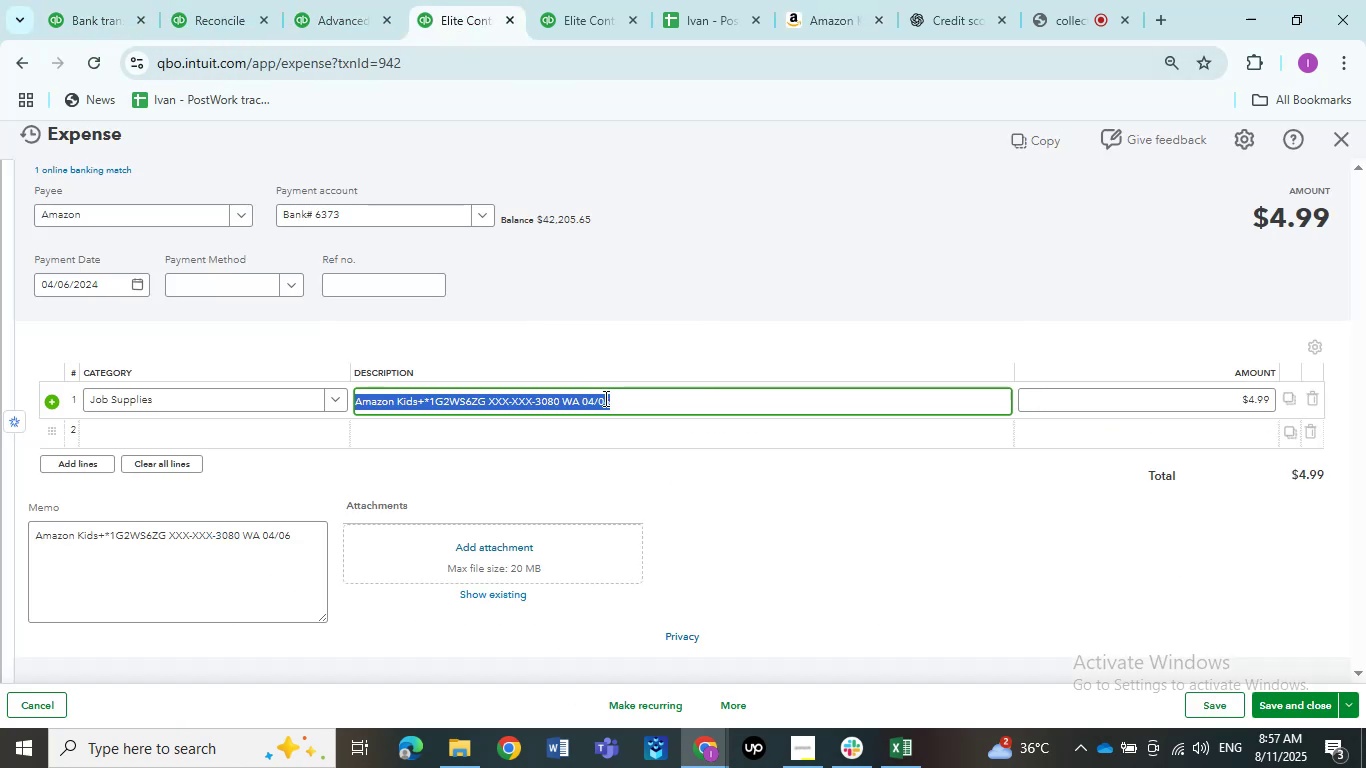 
left_click([740, 513])
 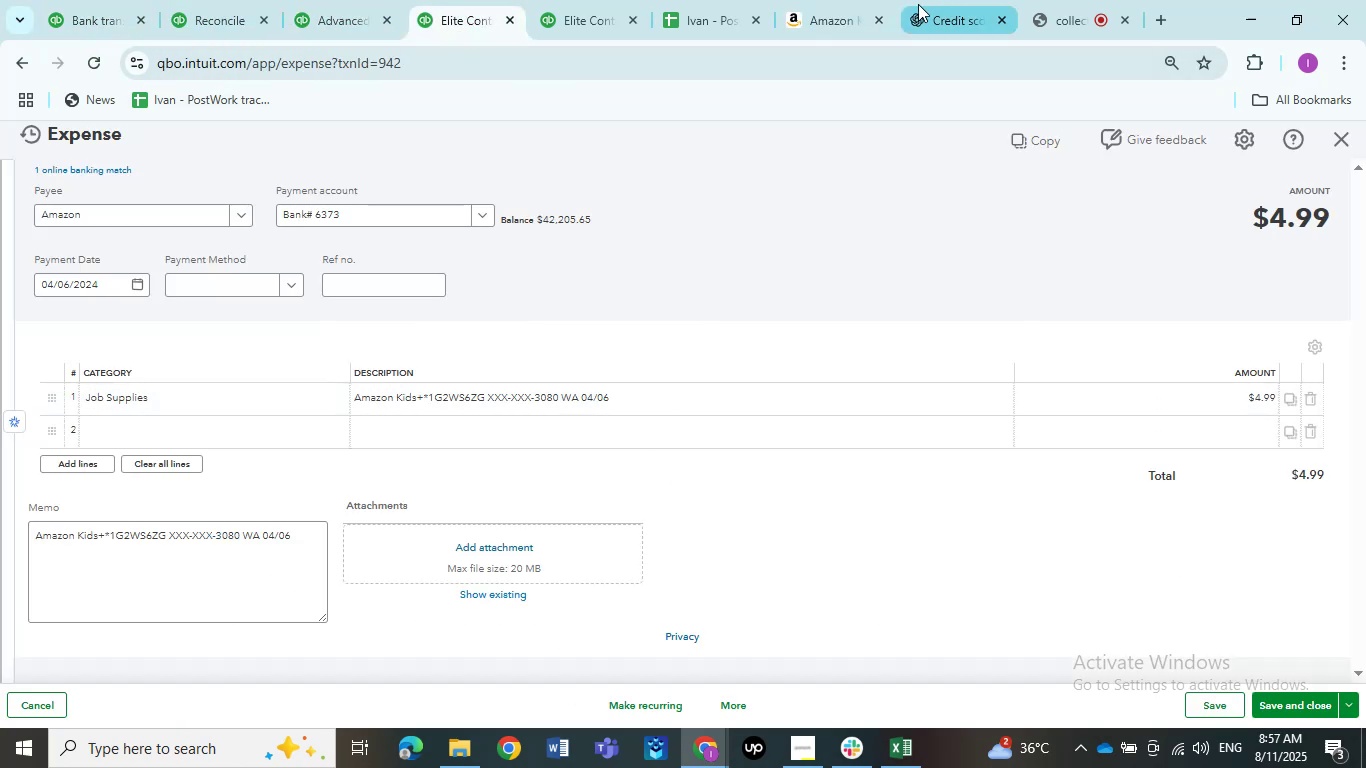 
left_click([827, 0])
 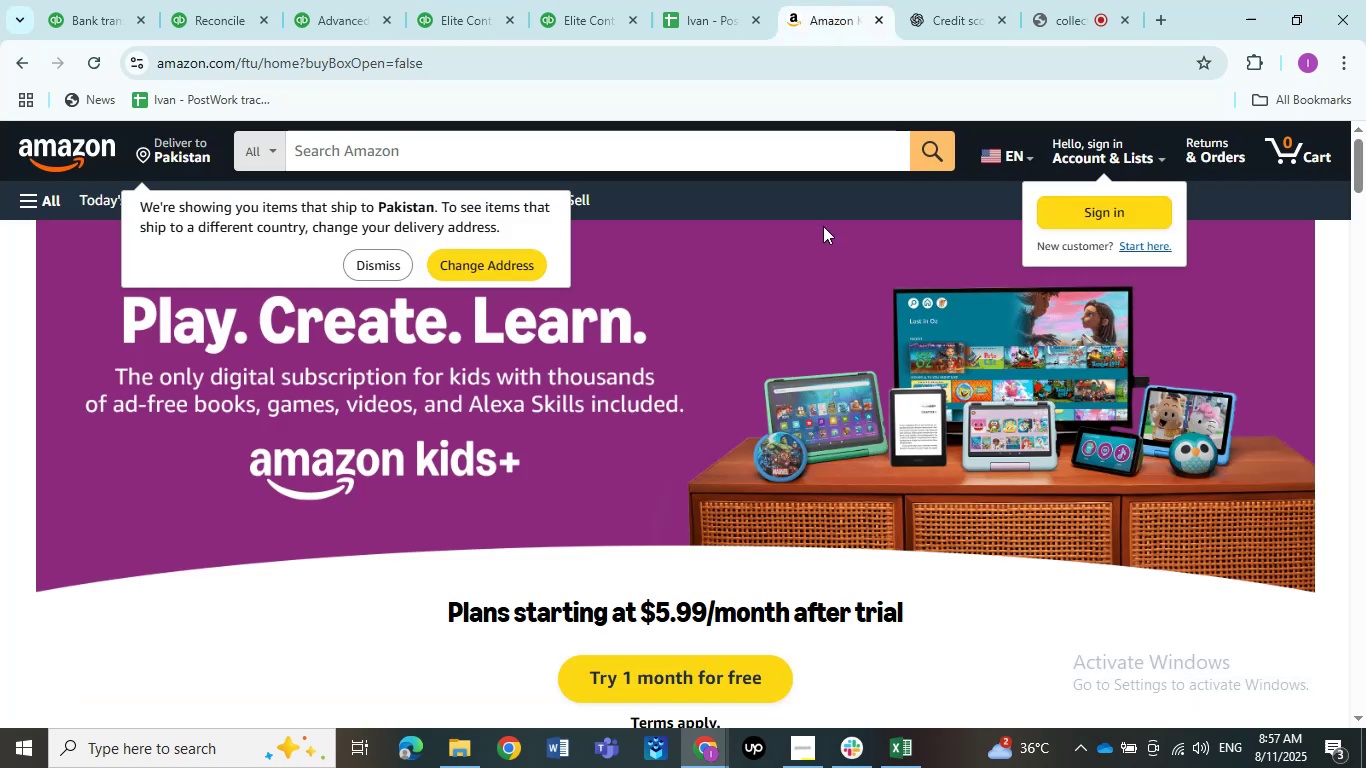 
scroll: coordinate [815, 241], scroll_direction: down, amount: 2.0
 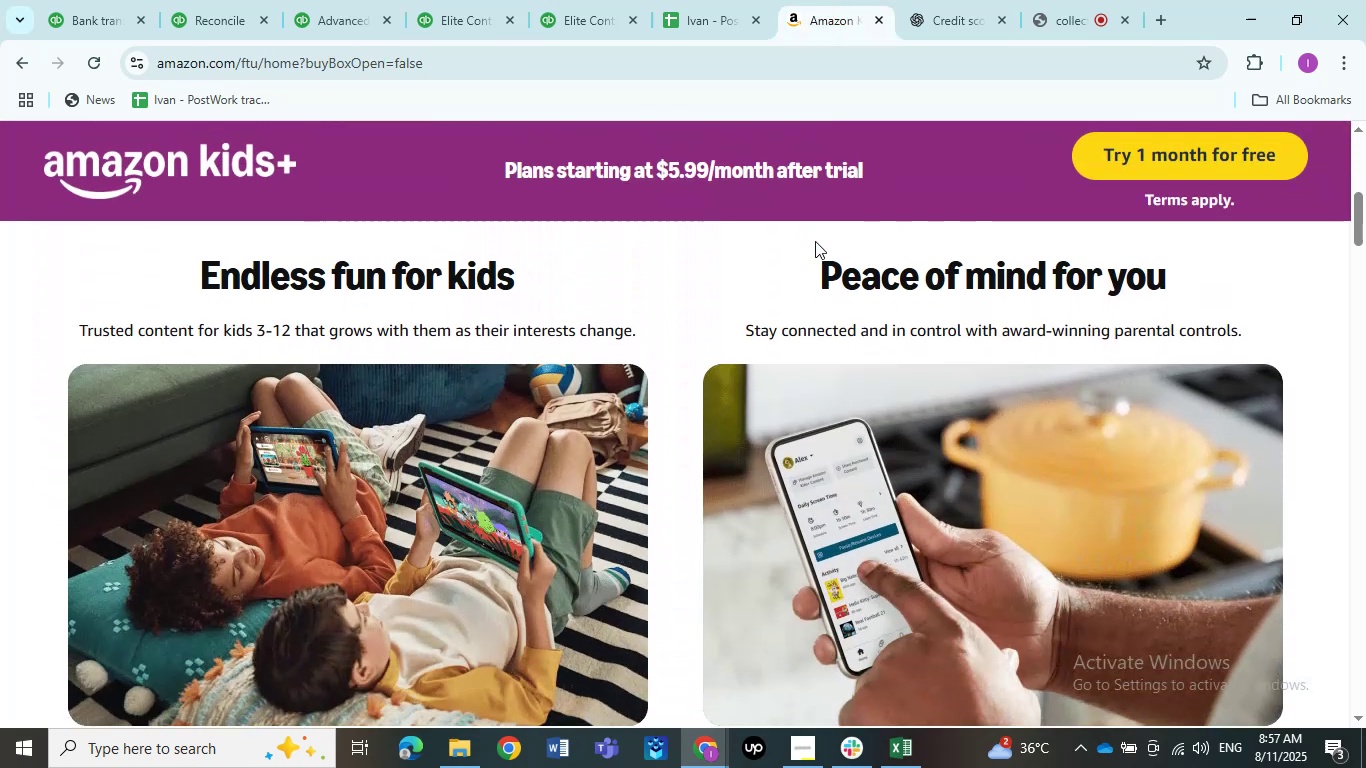 
scroll: coordinate [815, 241], scroll_direction: up, amount: 4.0
 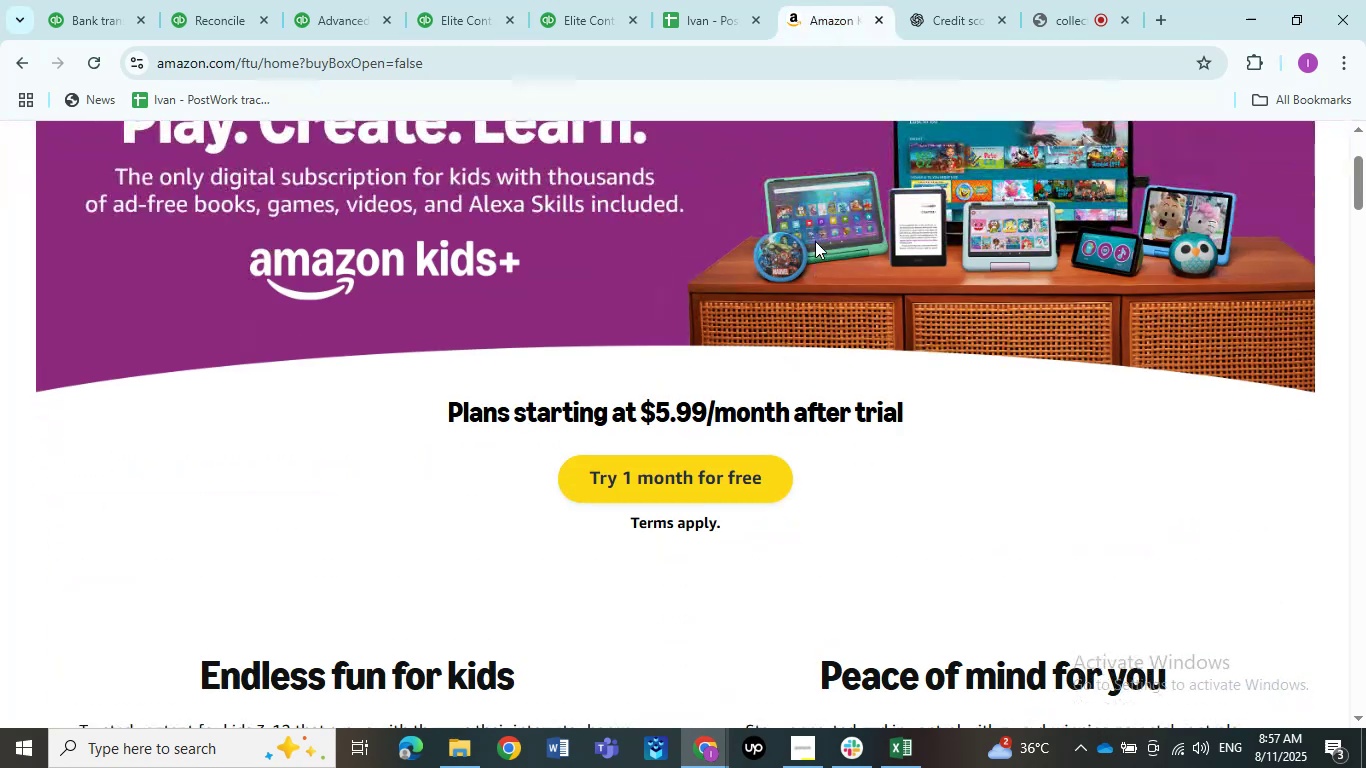 
scroll: coordinate [815, 241], scroll_direction: down, amount: 5.0
 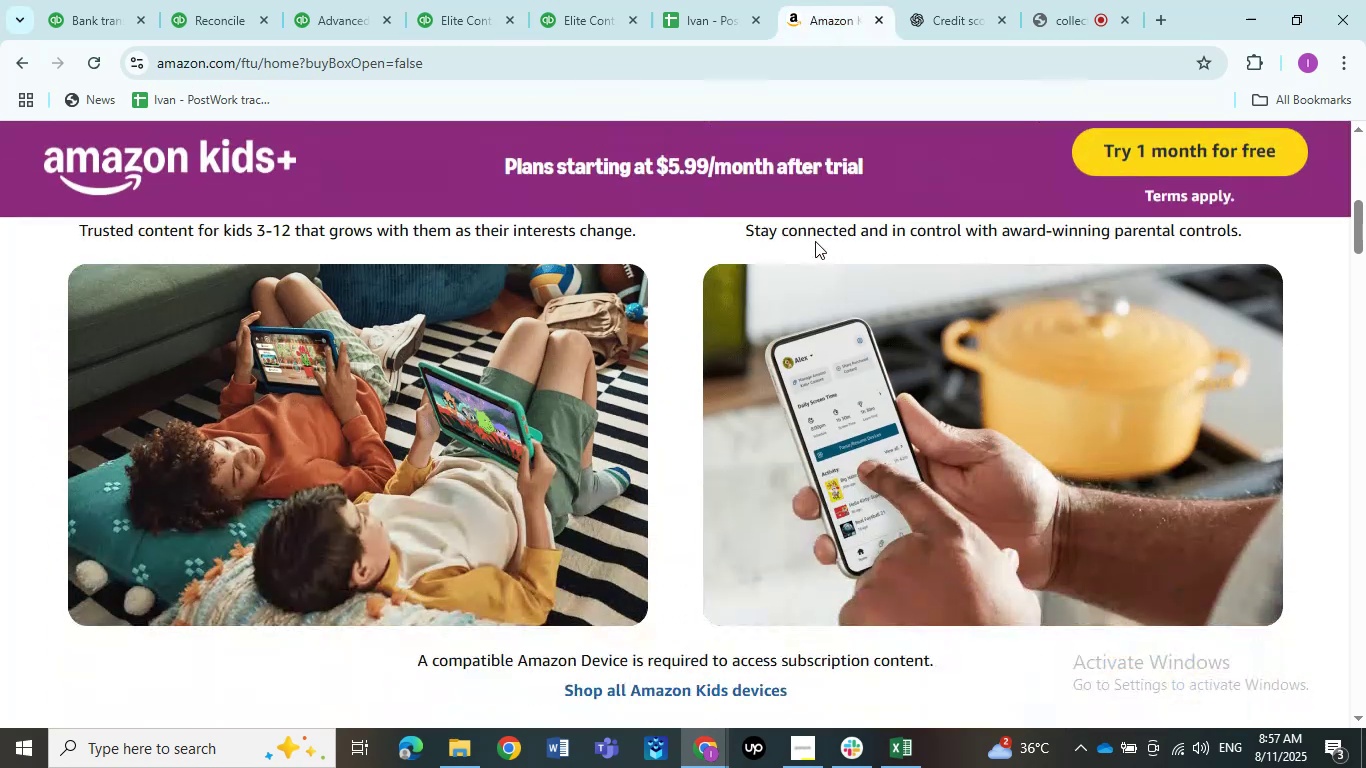 
scroll: coordinate [815, 241], scroll_direction: up, amount: 2.0
 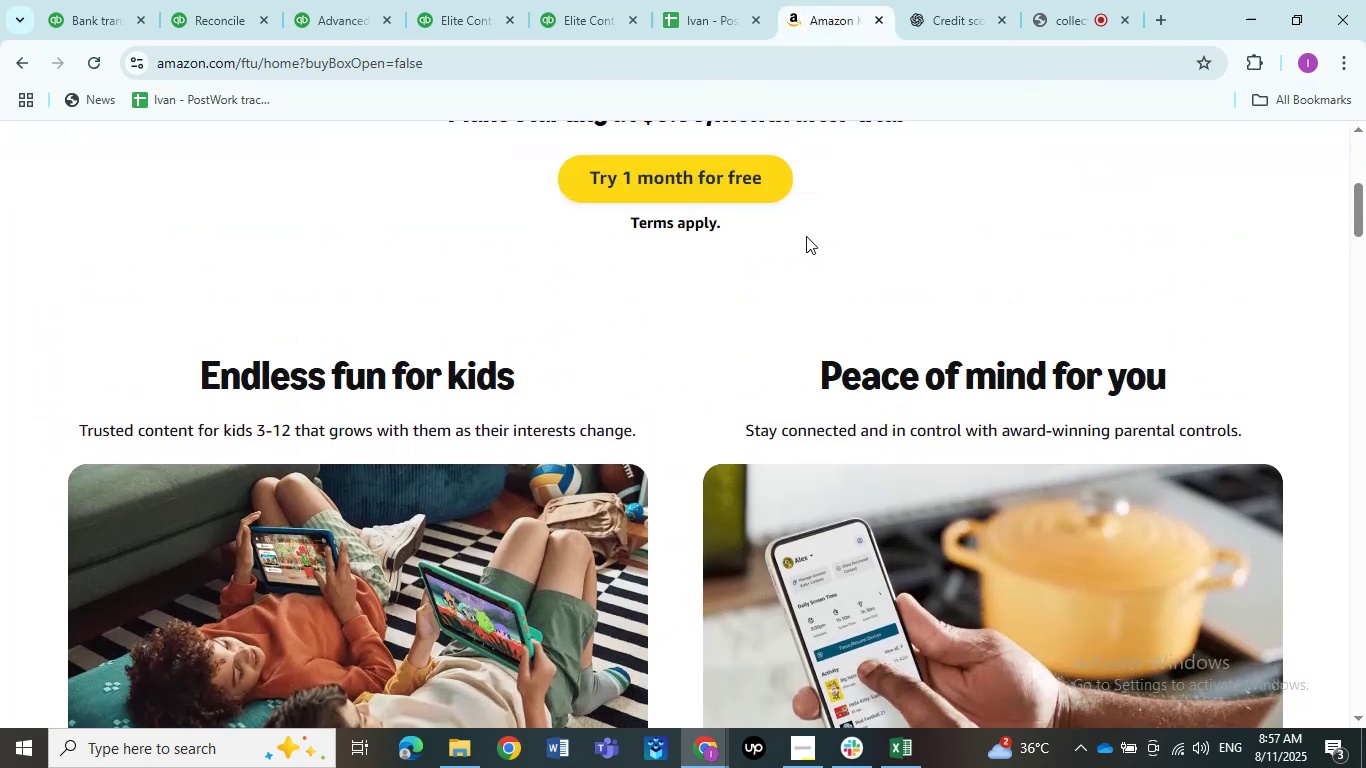 
scroll: coordinate [804, 236], scroll_direction: down, amount: 1.0
 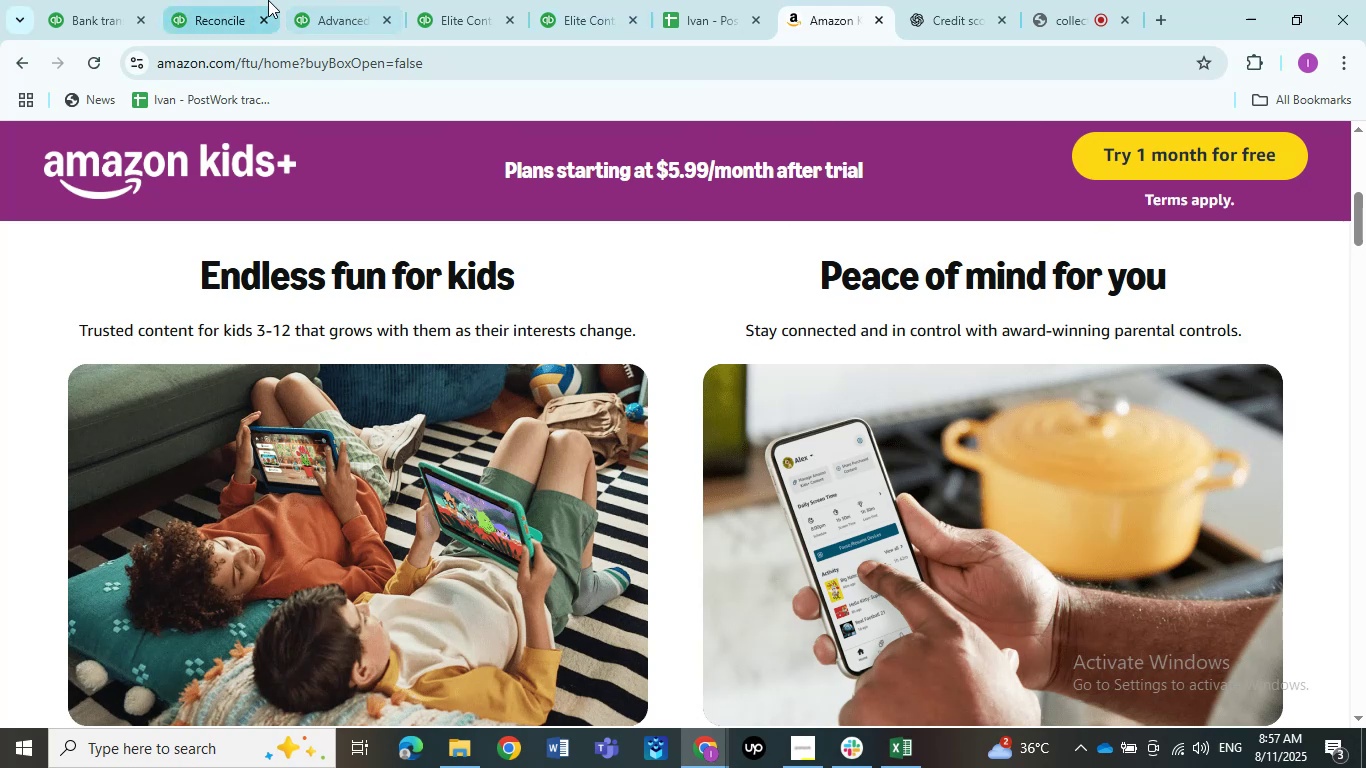 
wait(5.4)
 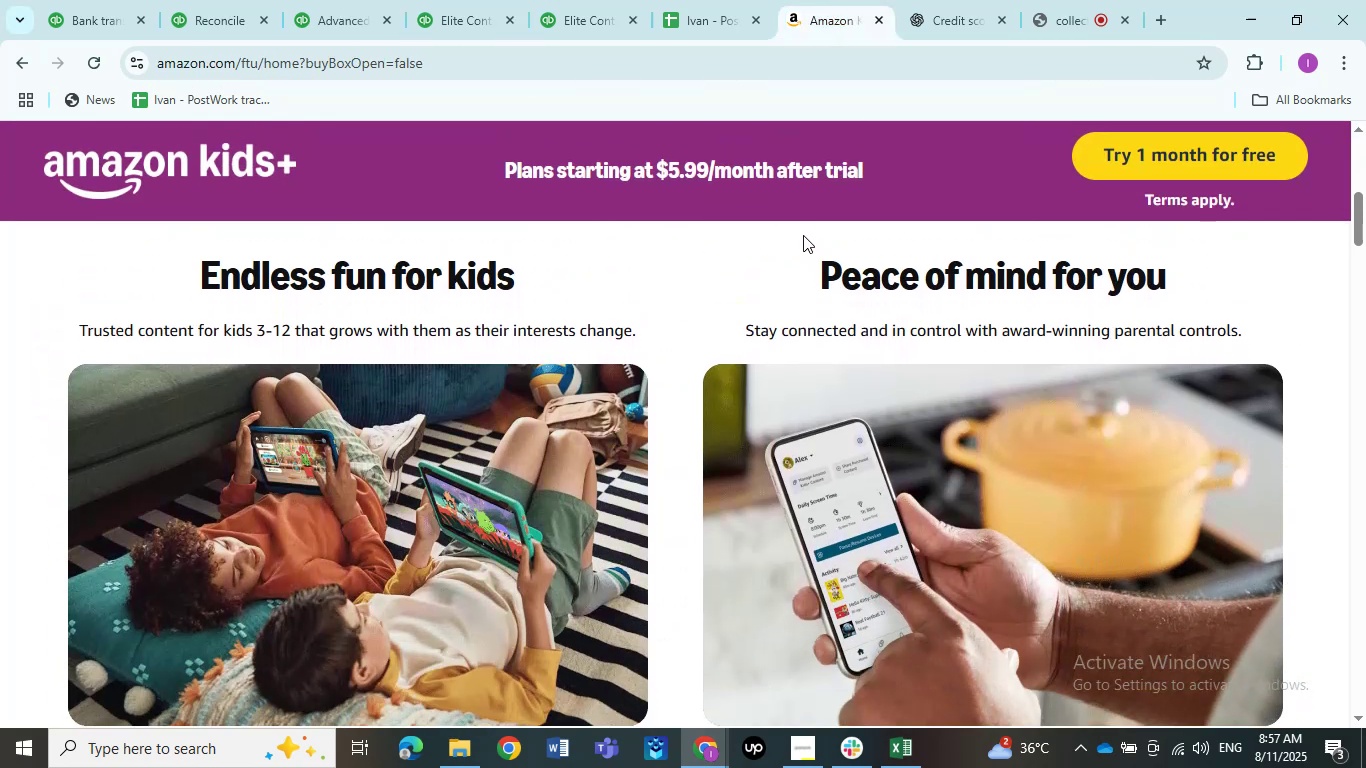 
left_click([324, 1])
 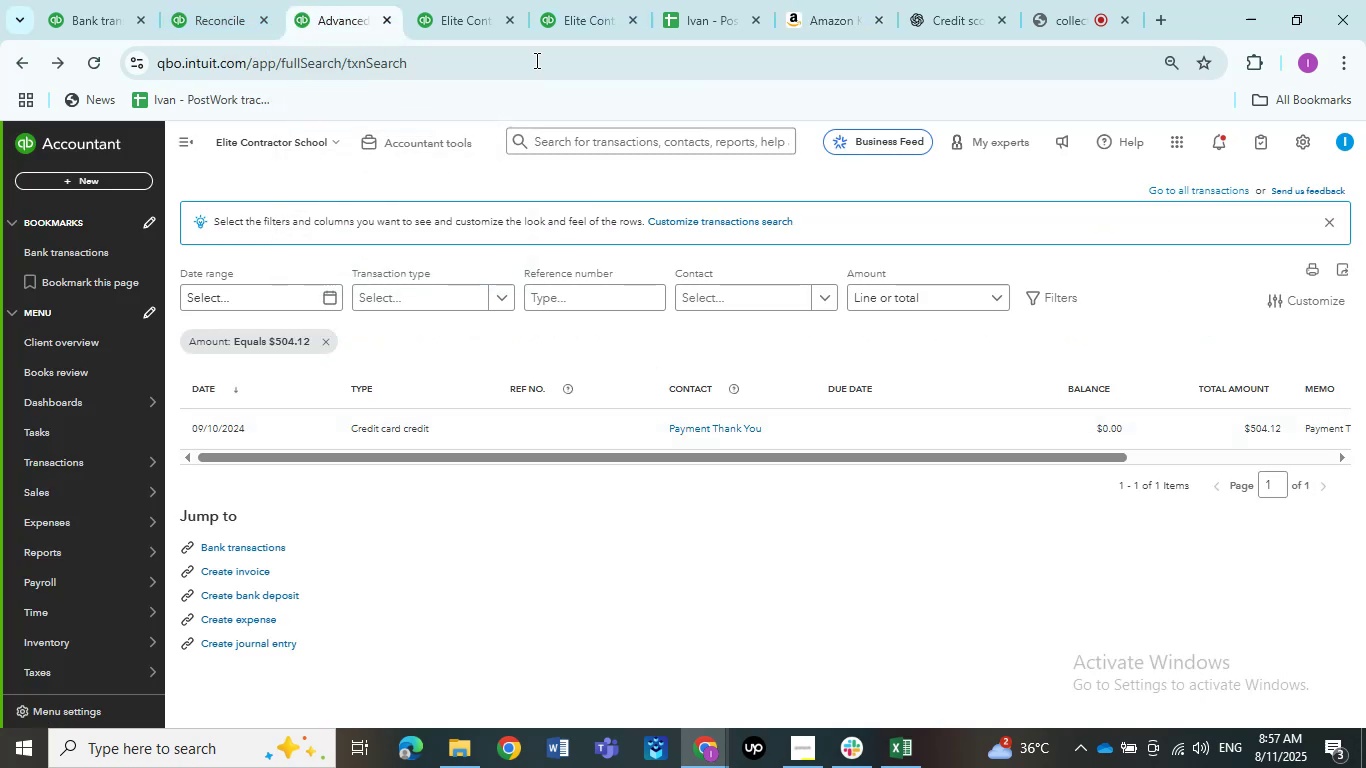 
left_click([434, 0])
 